 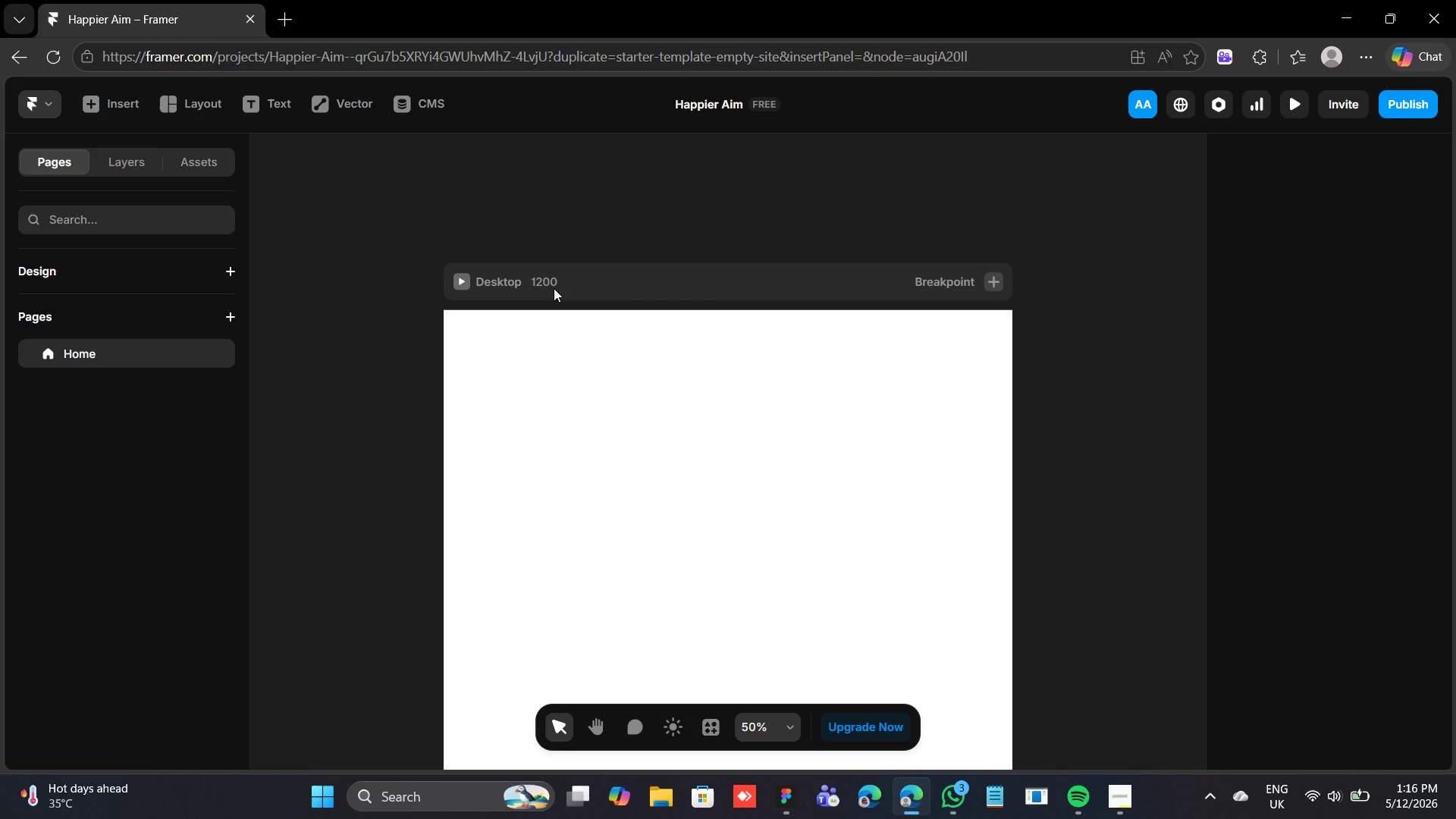 
double_click([544, 284])
 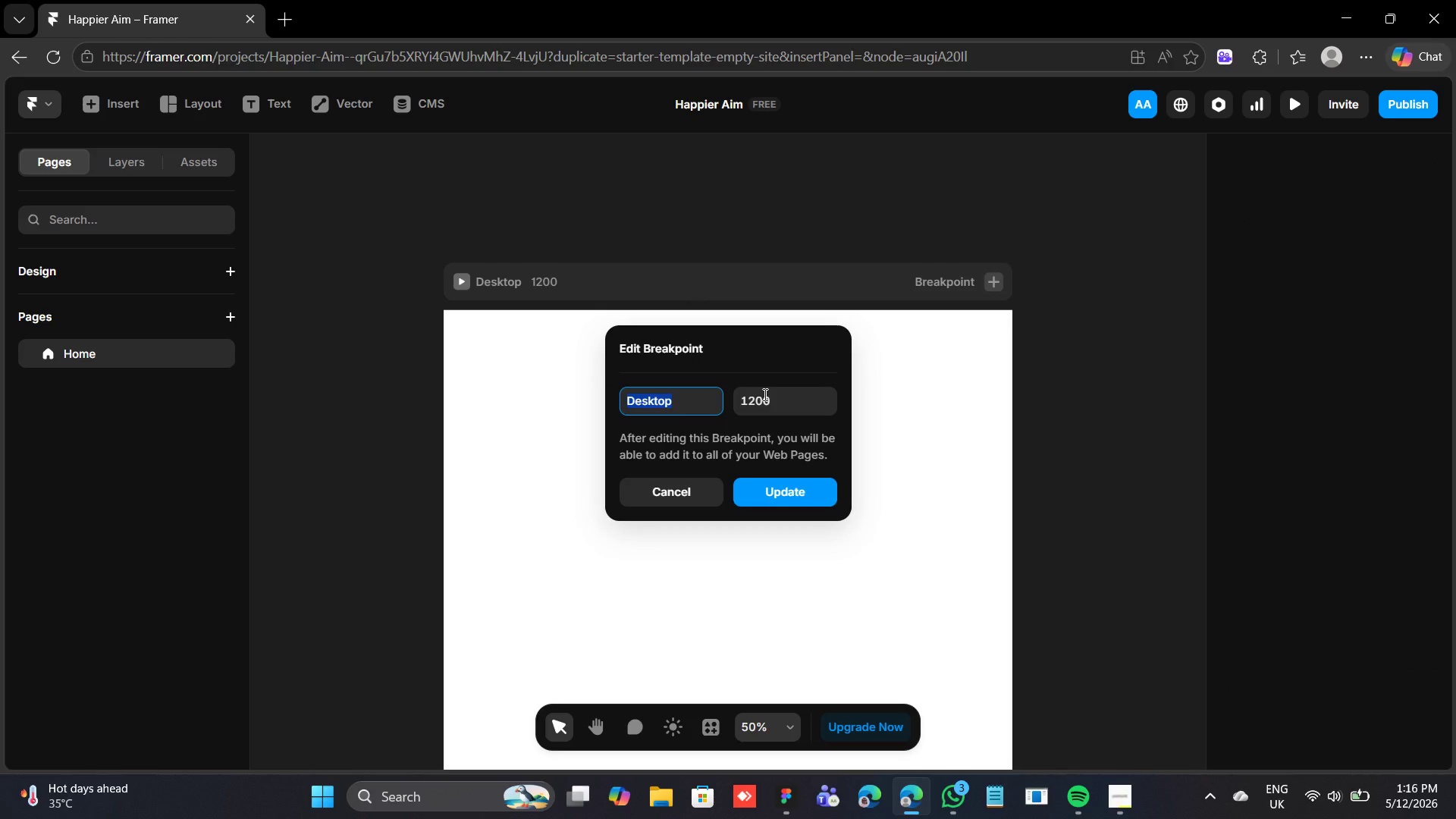 
left_click([764, 394])
 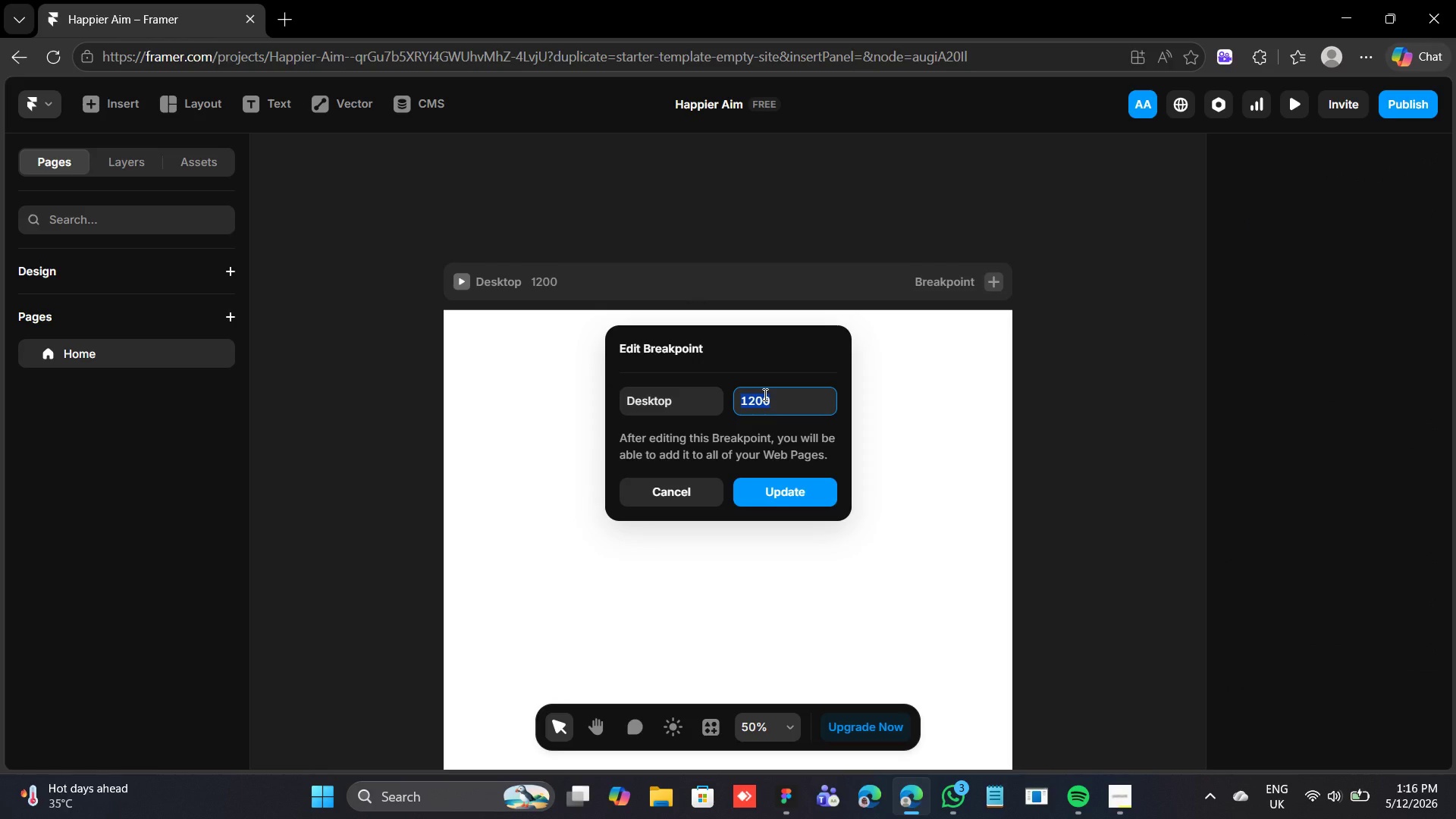 
type(1440)
 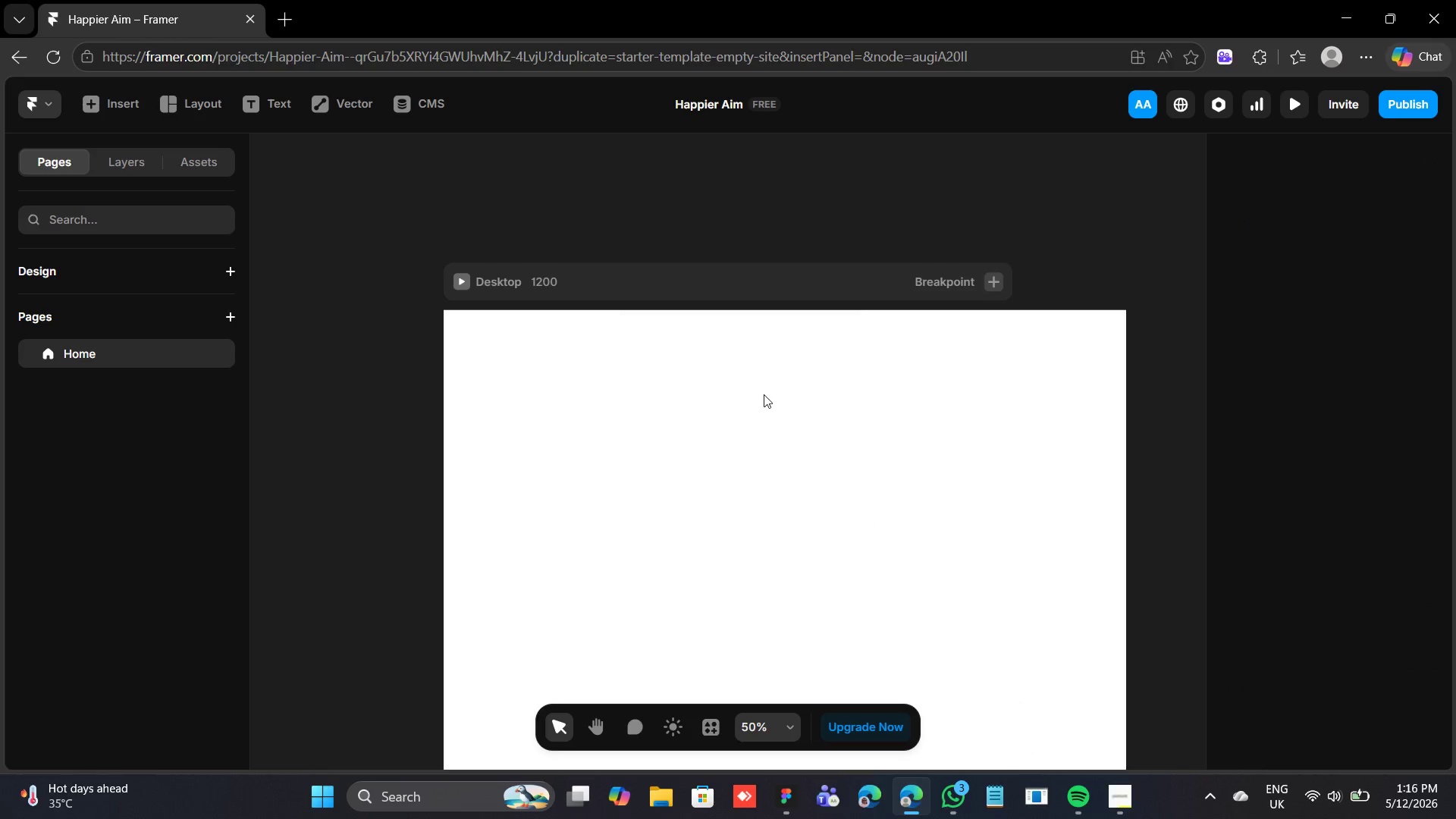 
key(Enter)
 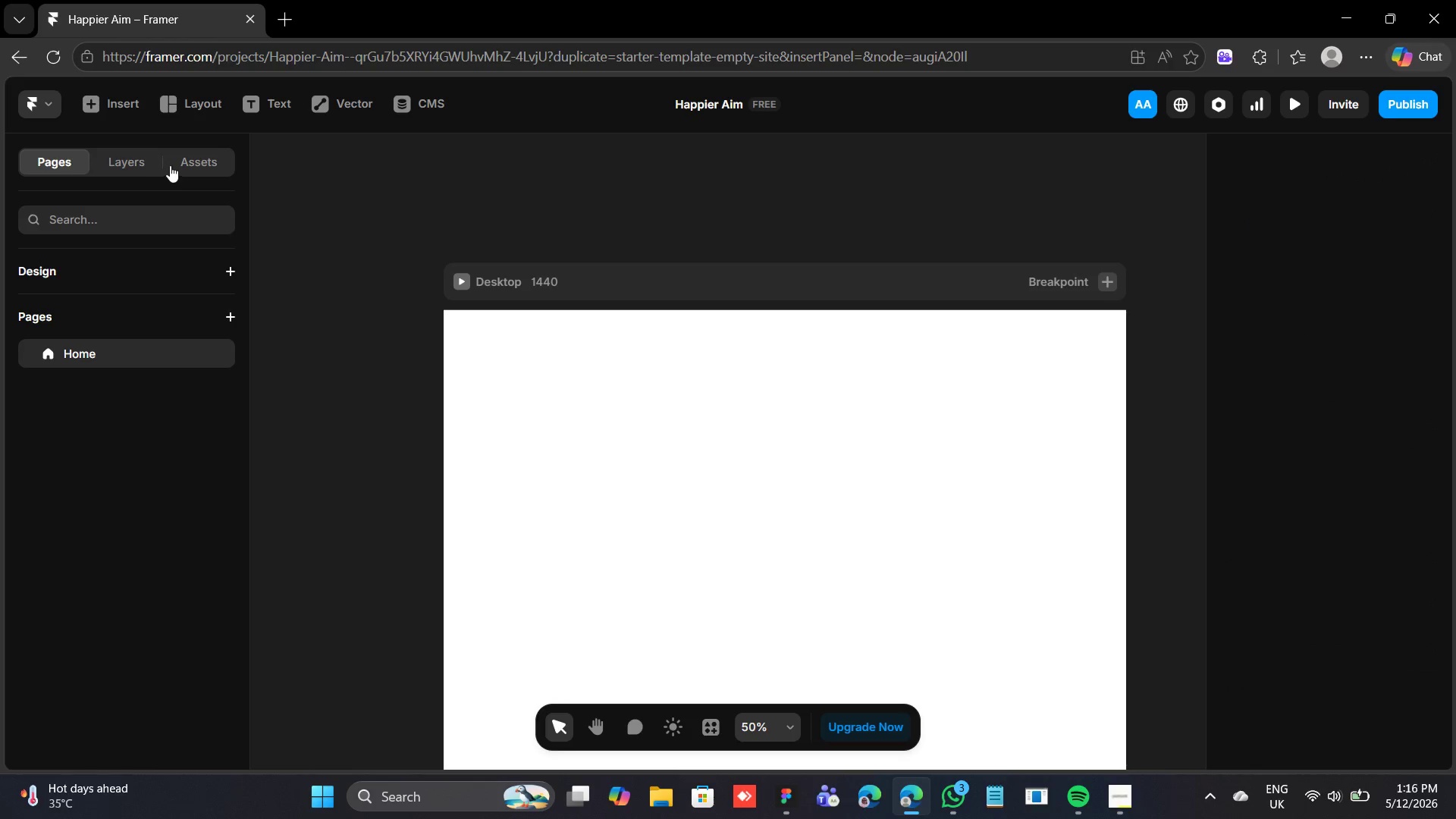 
left_click([180, 155])
 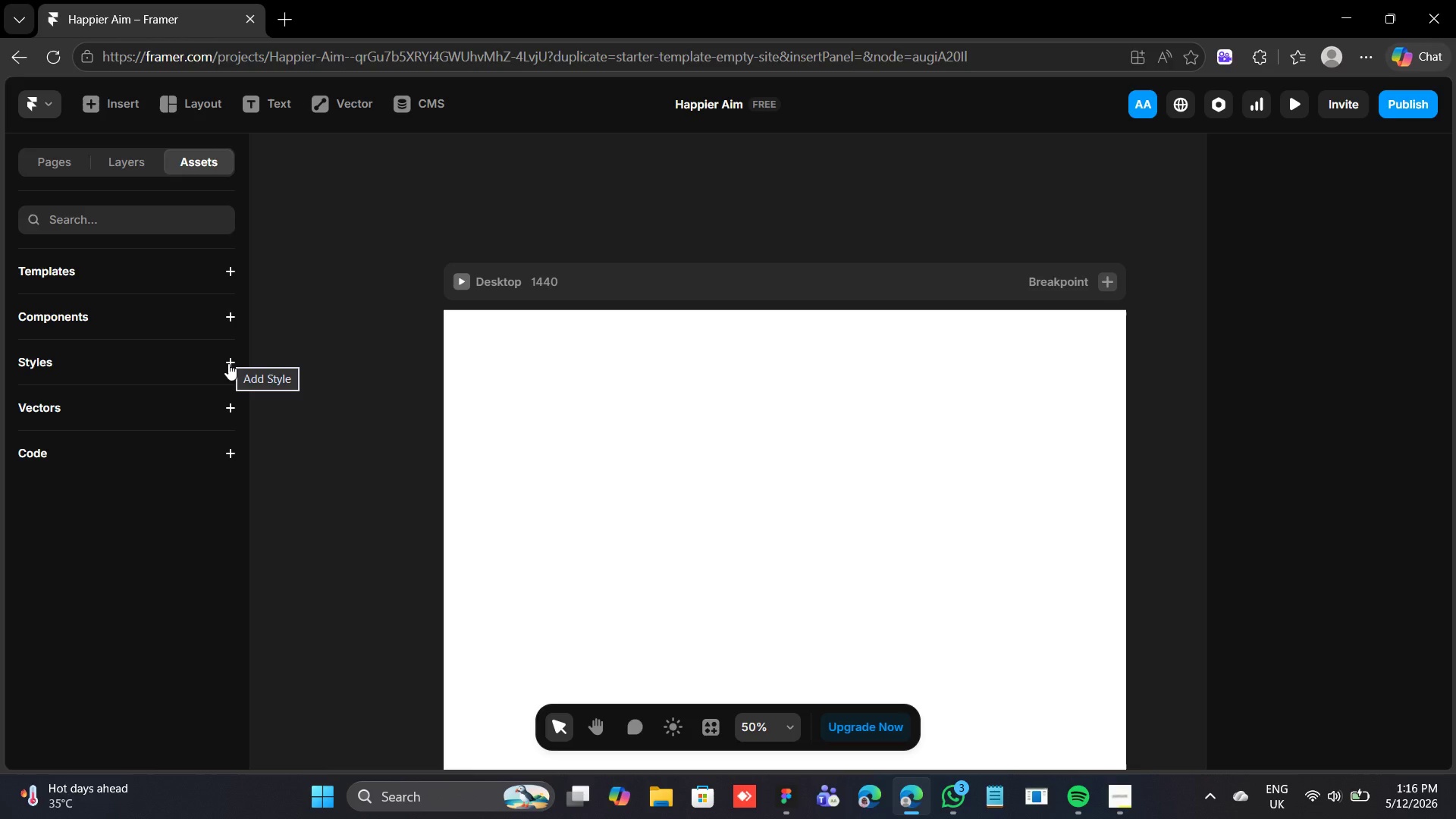 
left_click([226, 367])
 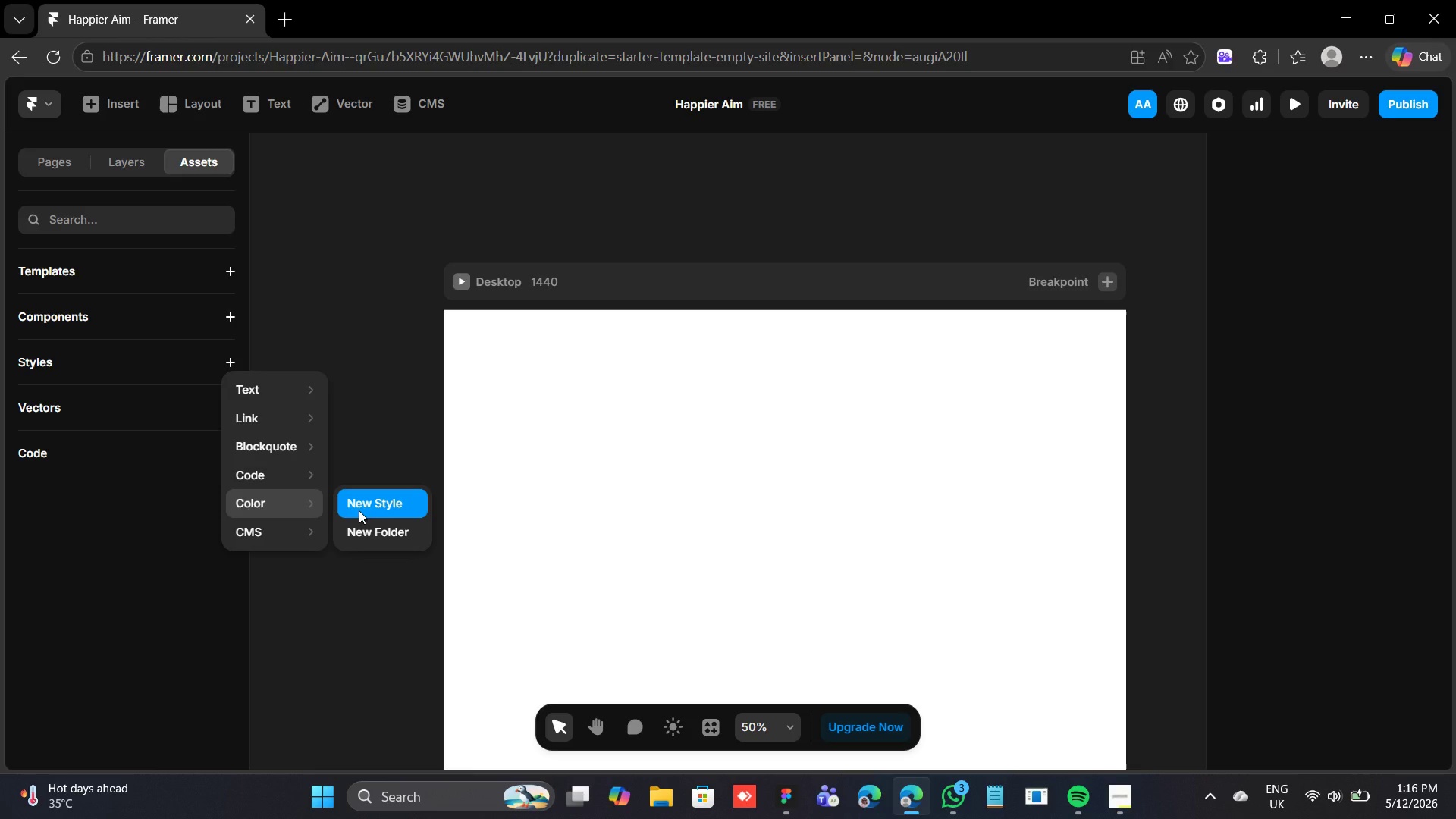 
wait(6.22)
 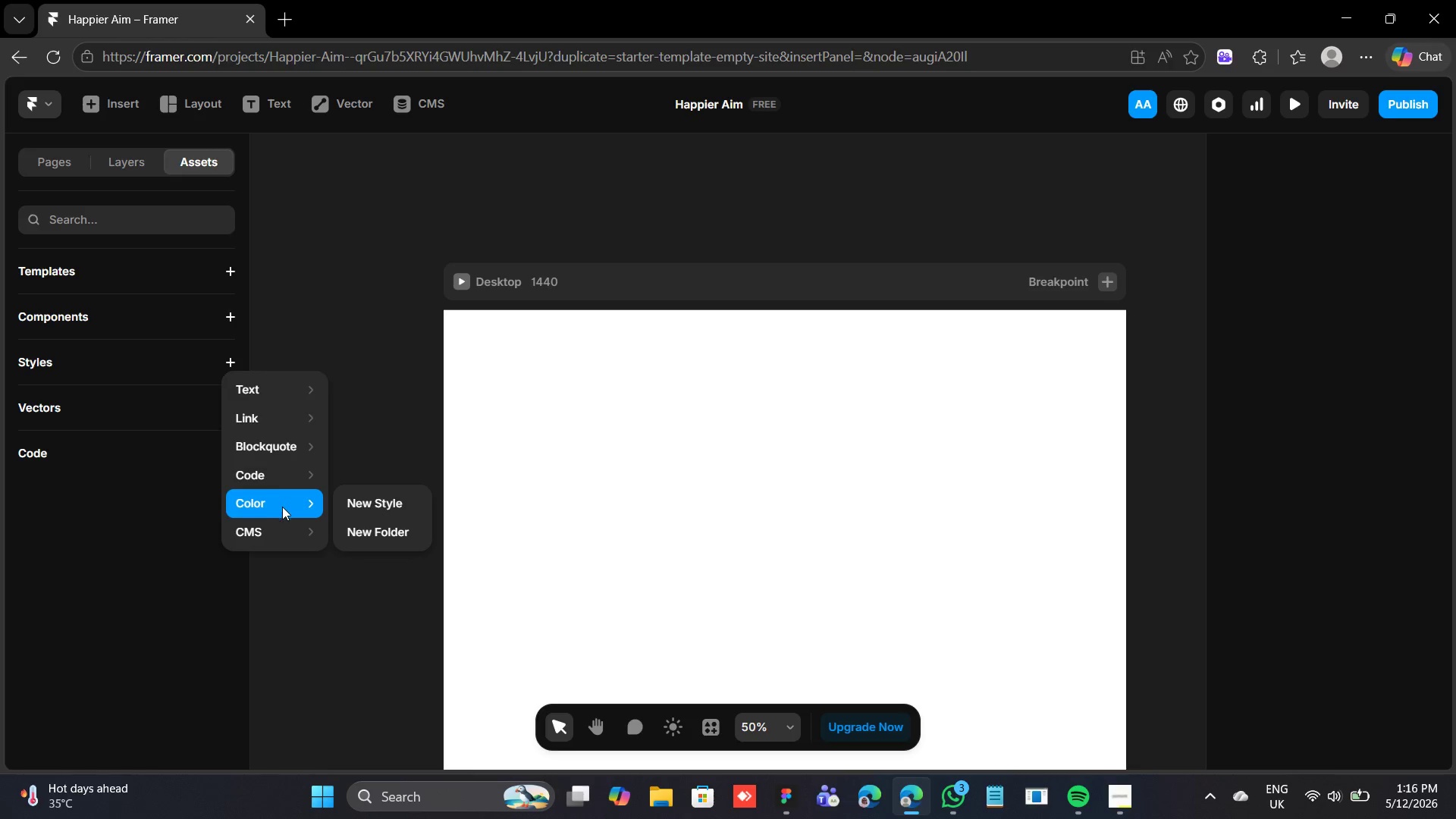 
left_click([361, 506])
 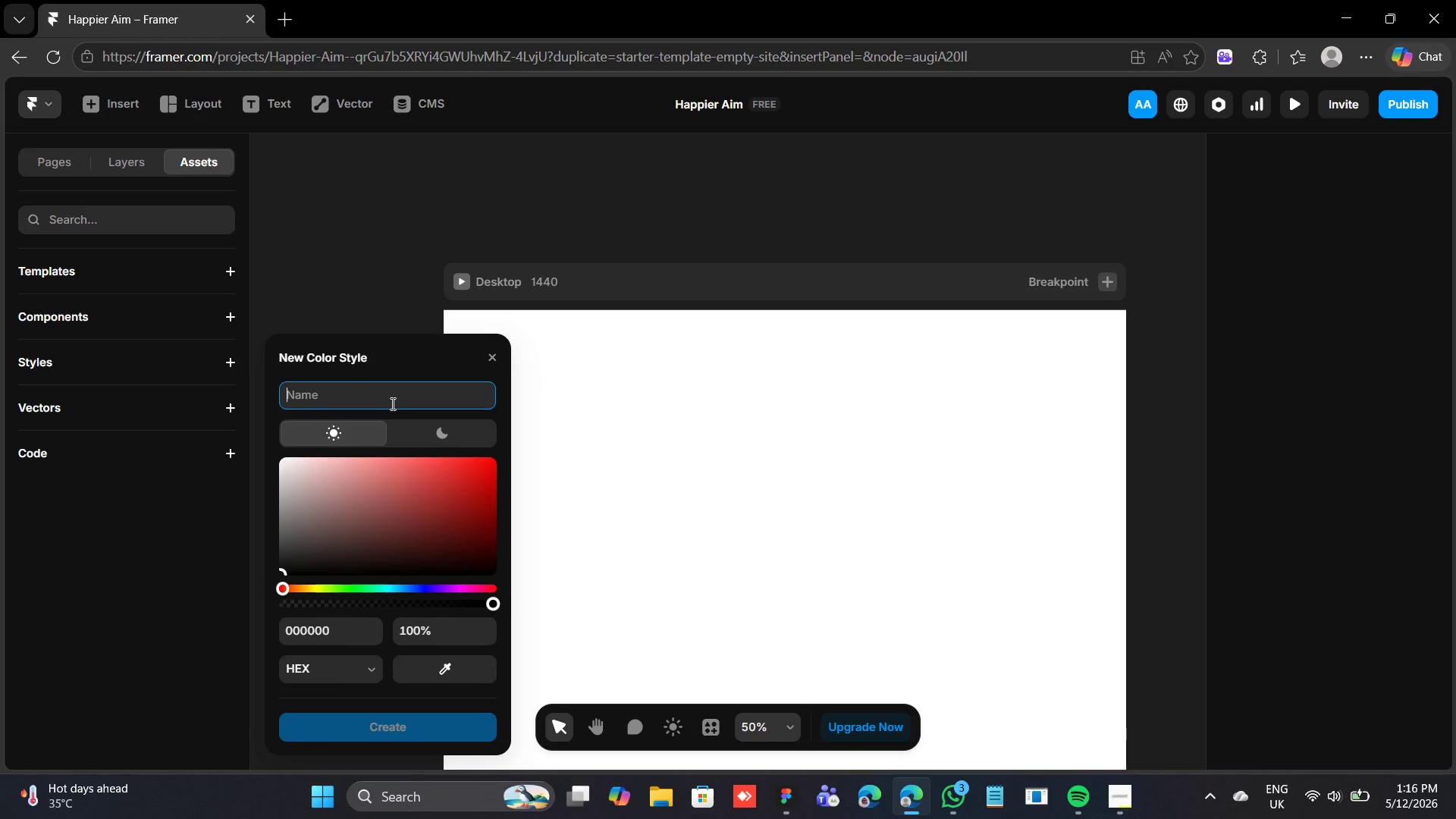 
type(Terracotta)
 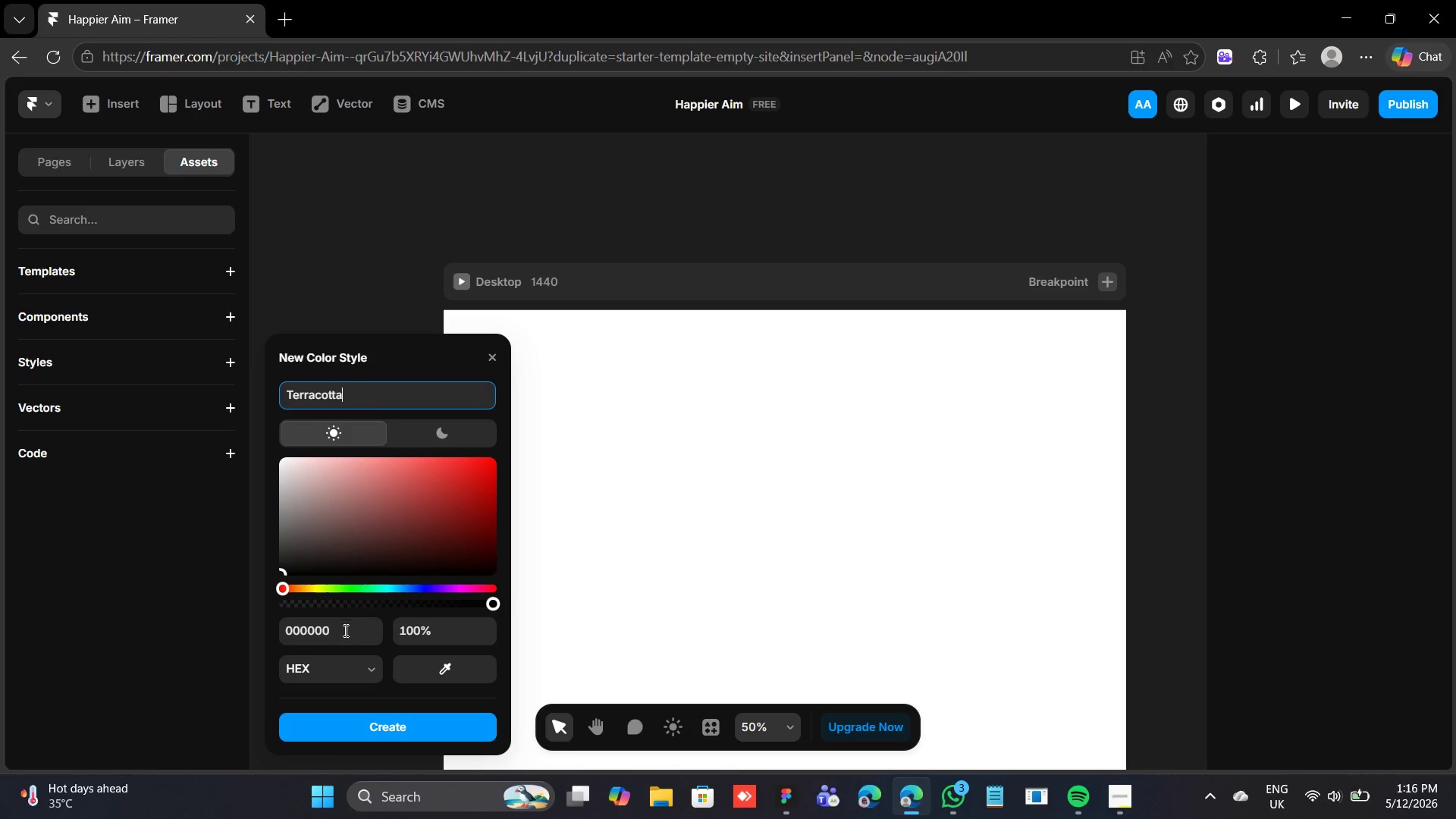 
left_click([344, 630])
 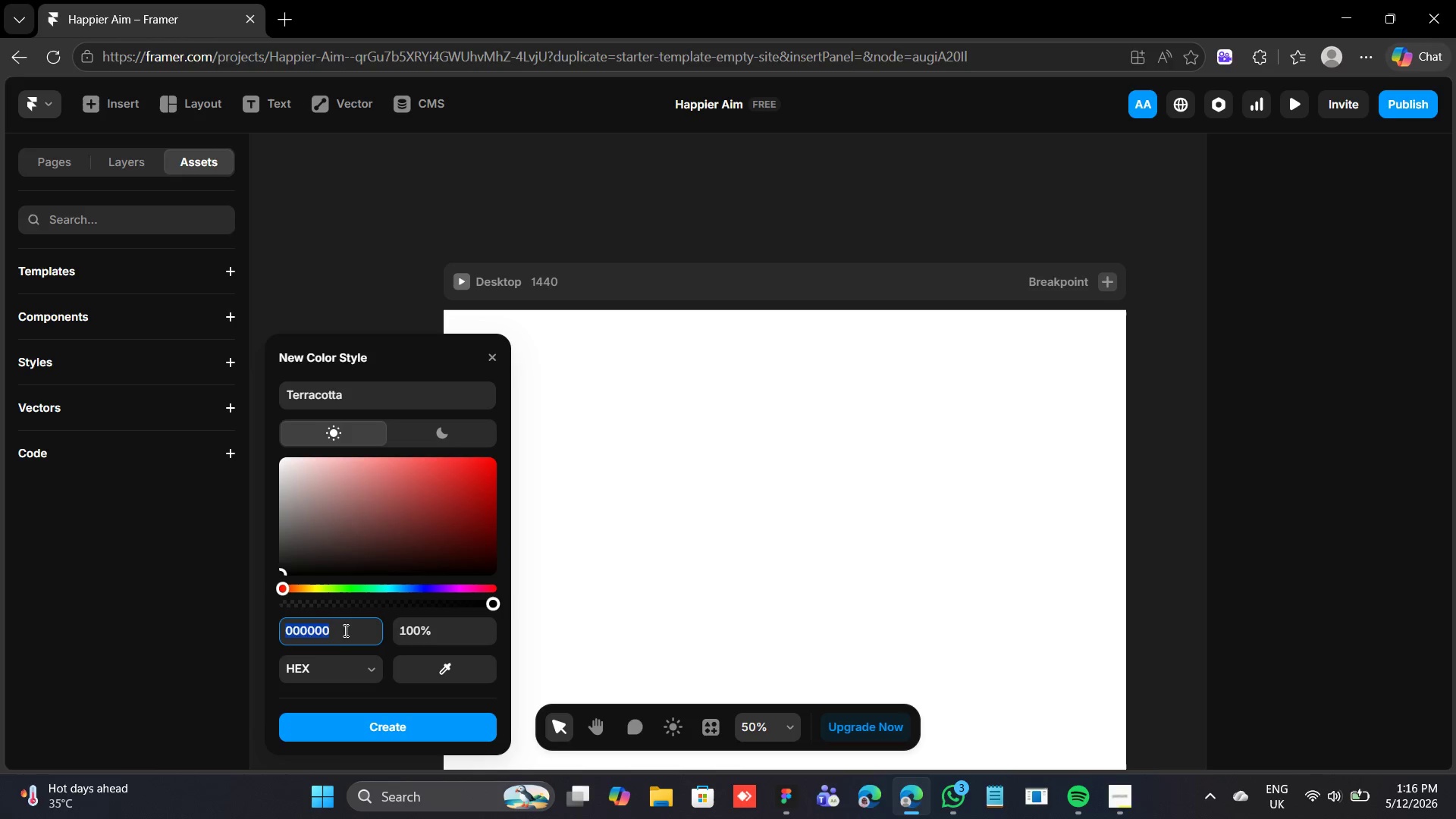 
type(c07147)
 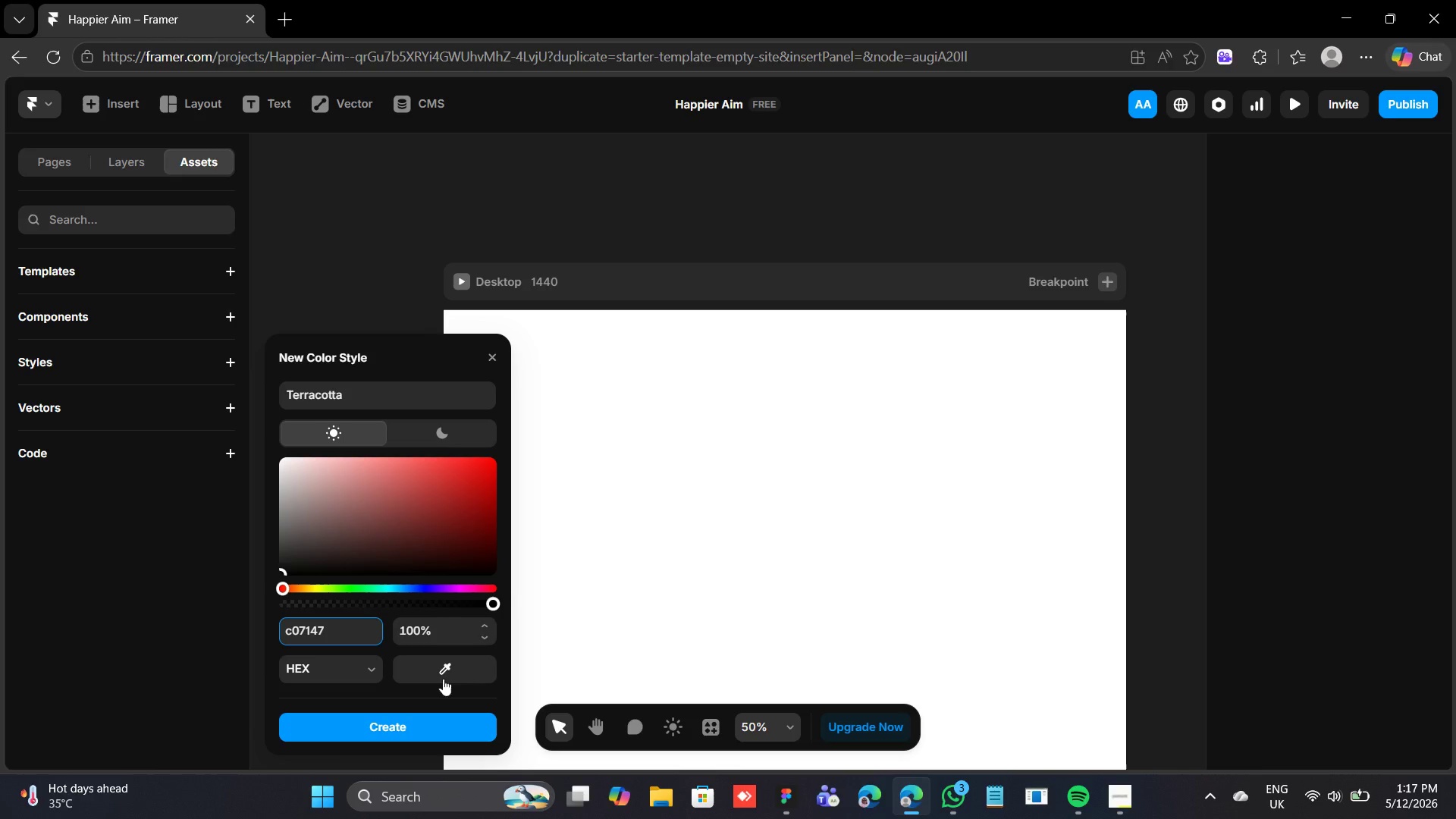 
left_click([453, 720])
 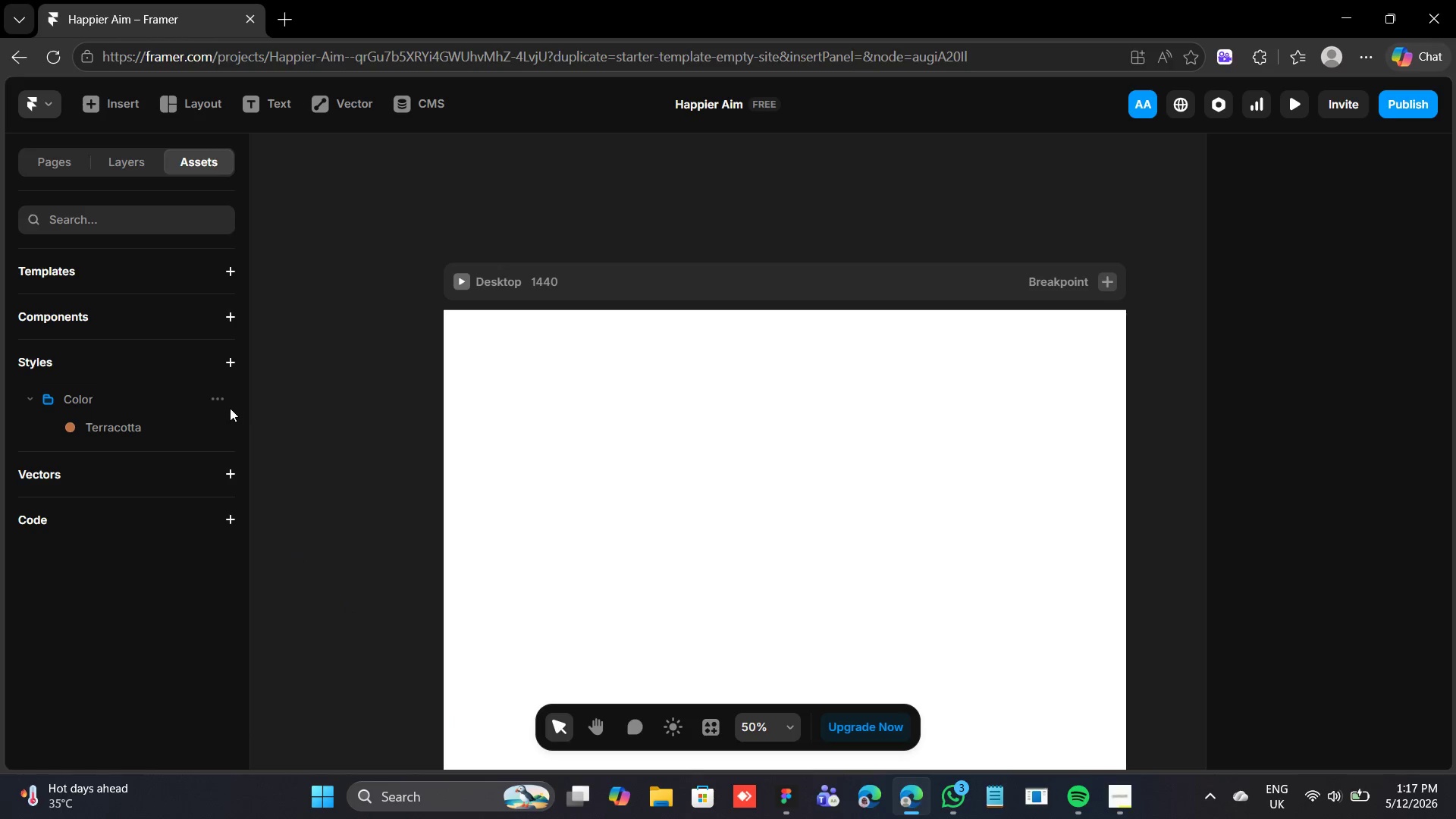 
left_click([218, 394])
 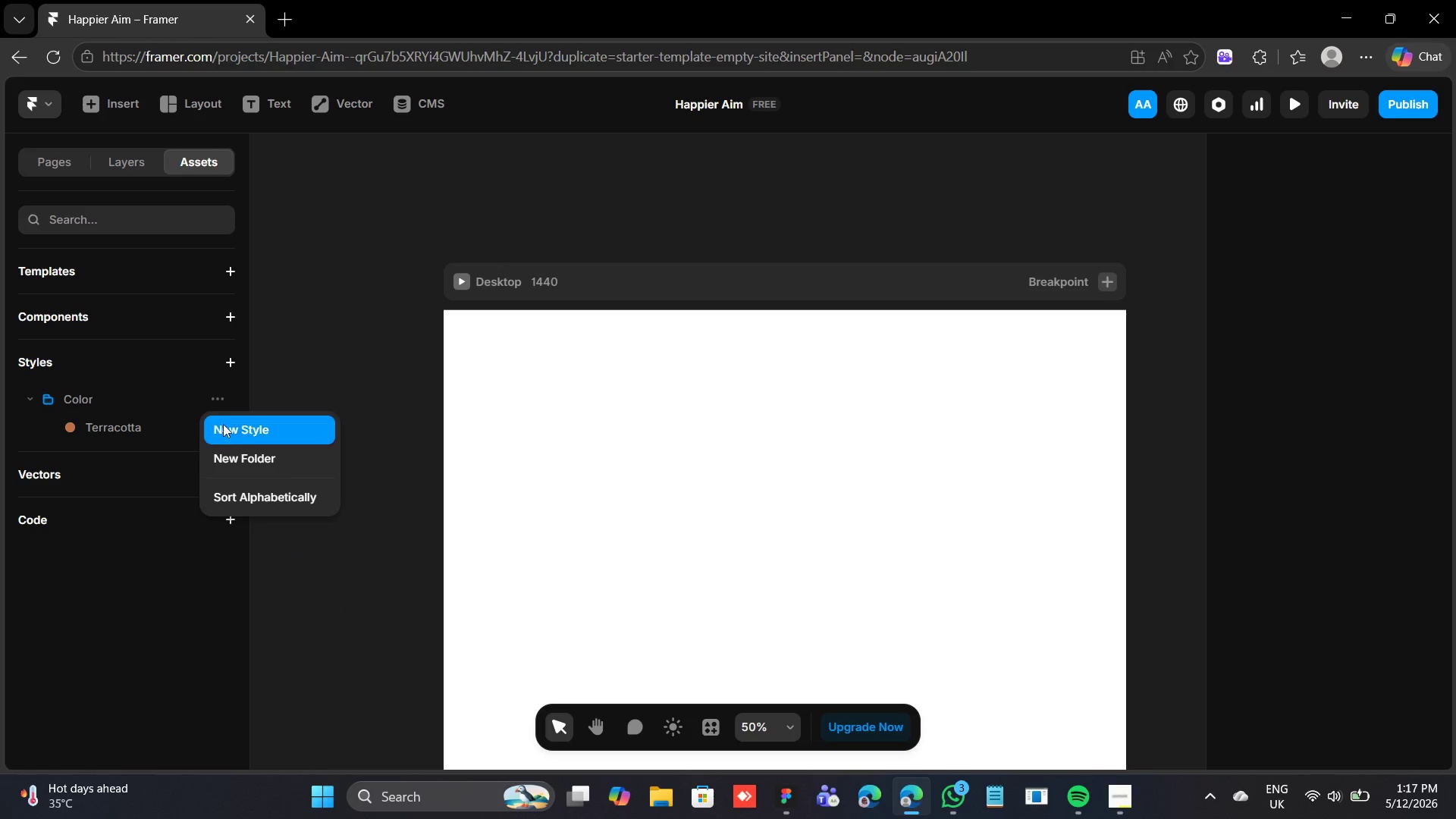 
left_click([231, 432])
 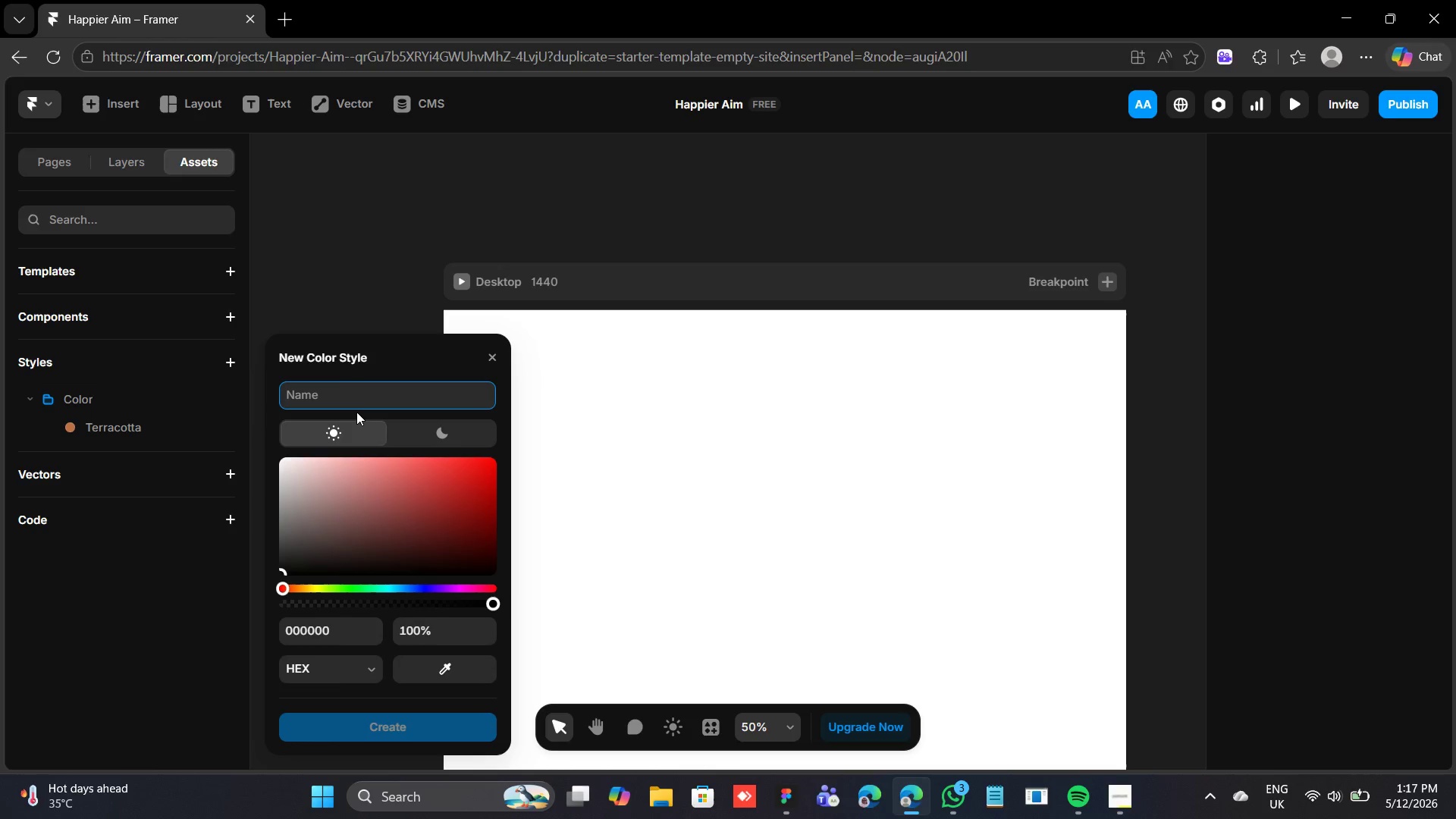 
type(Sant)
 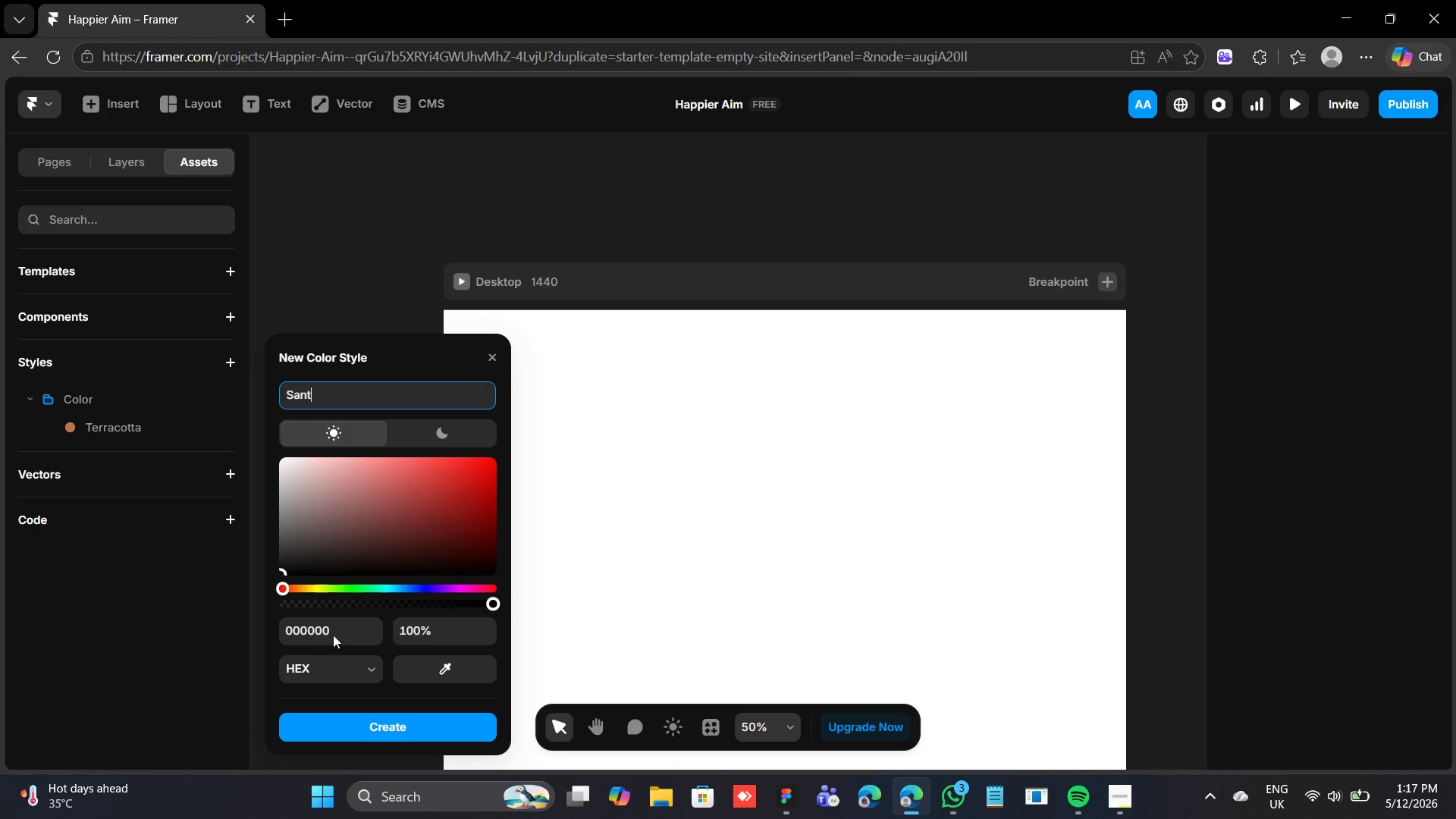 
left_click([333, 632])
 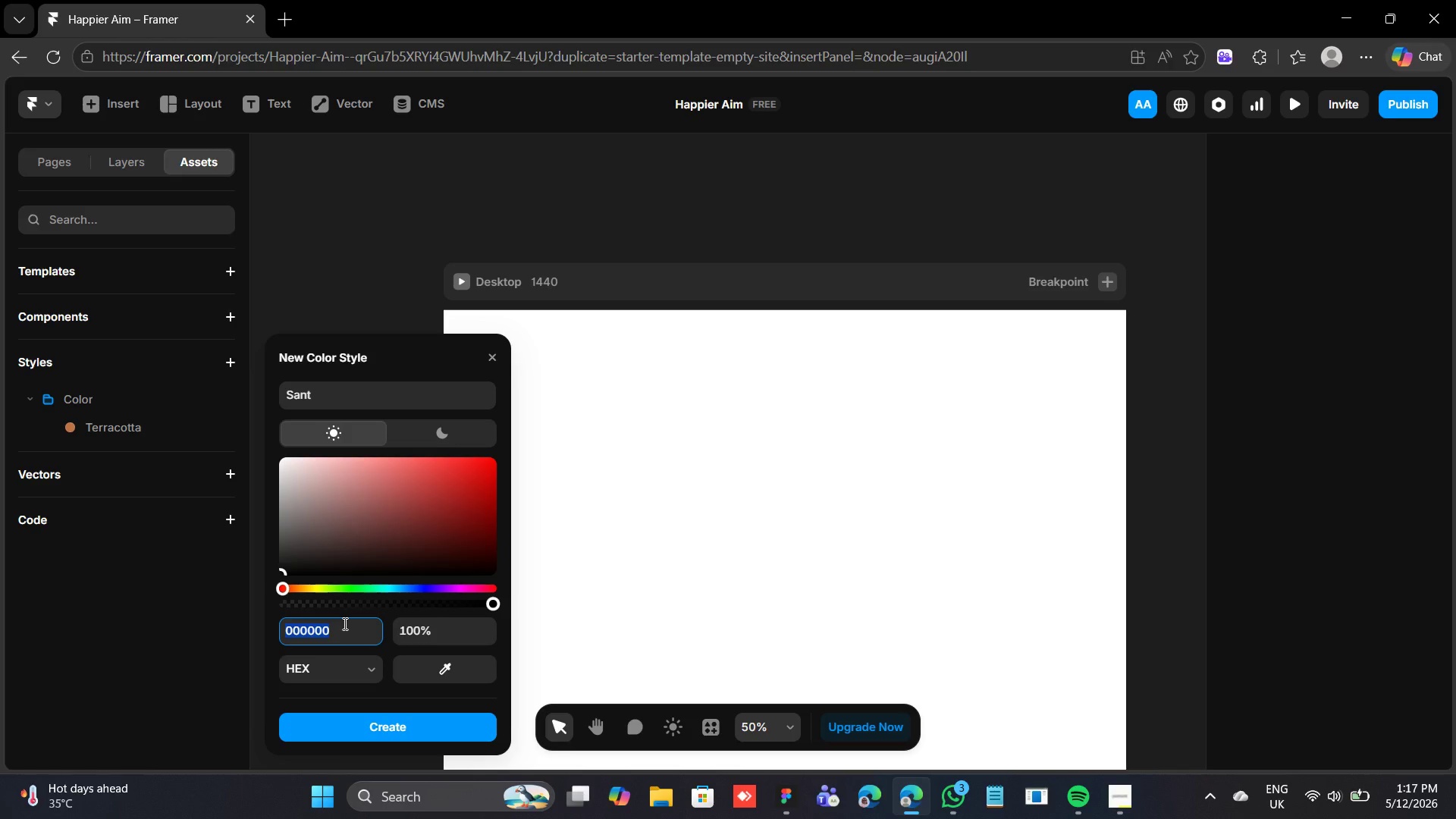 
type(e8d9c0)
 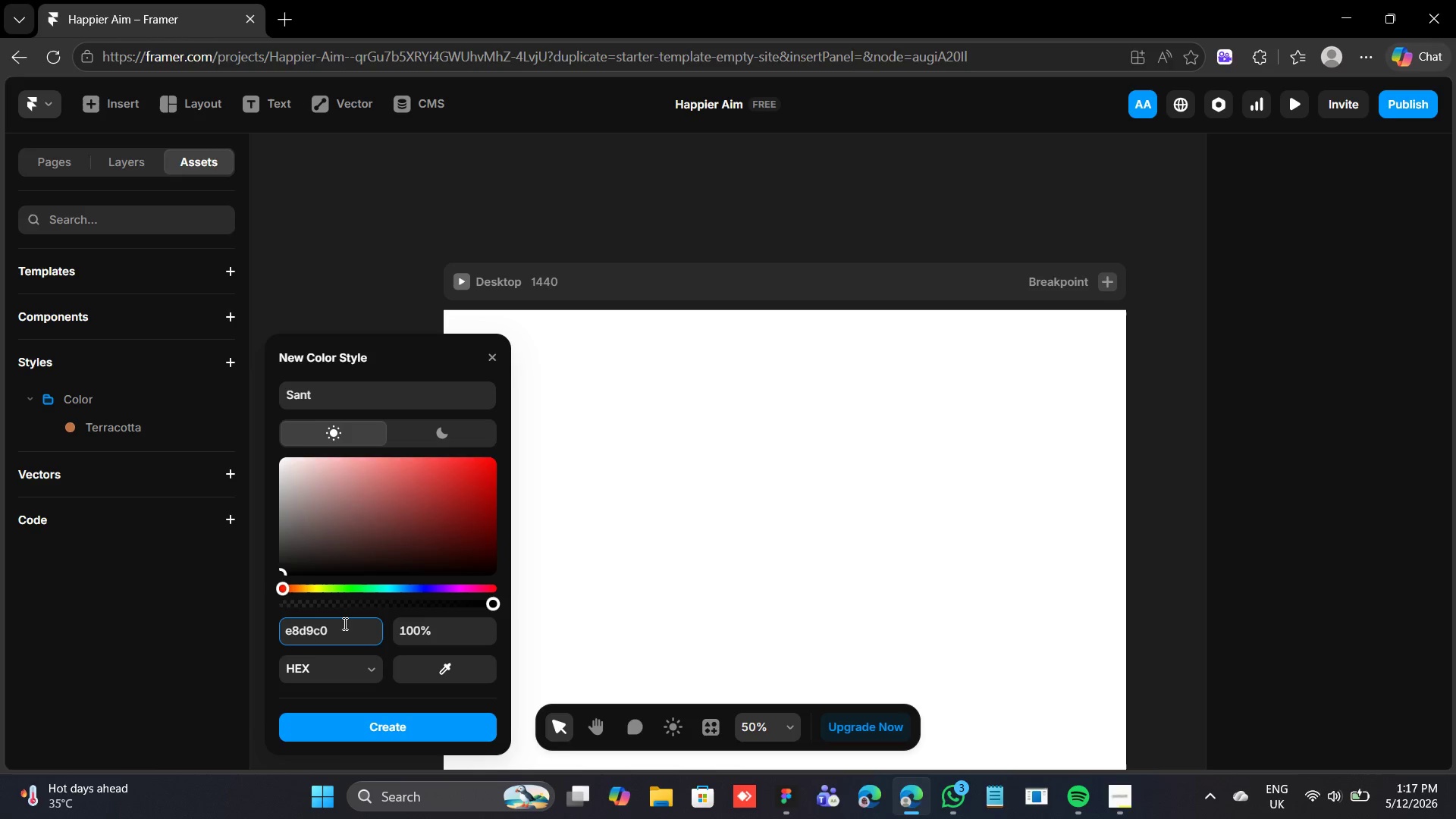 
key(Enter)
 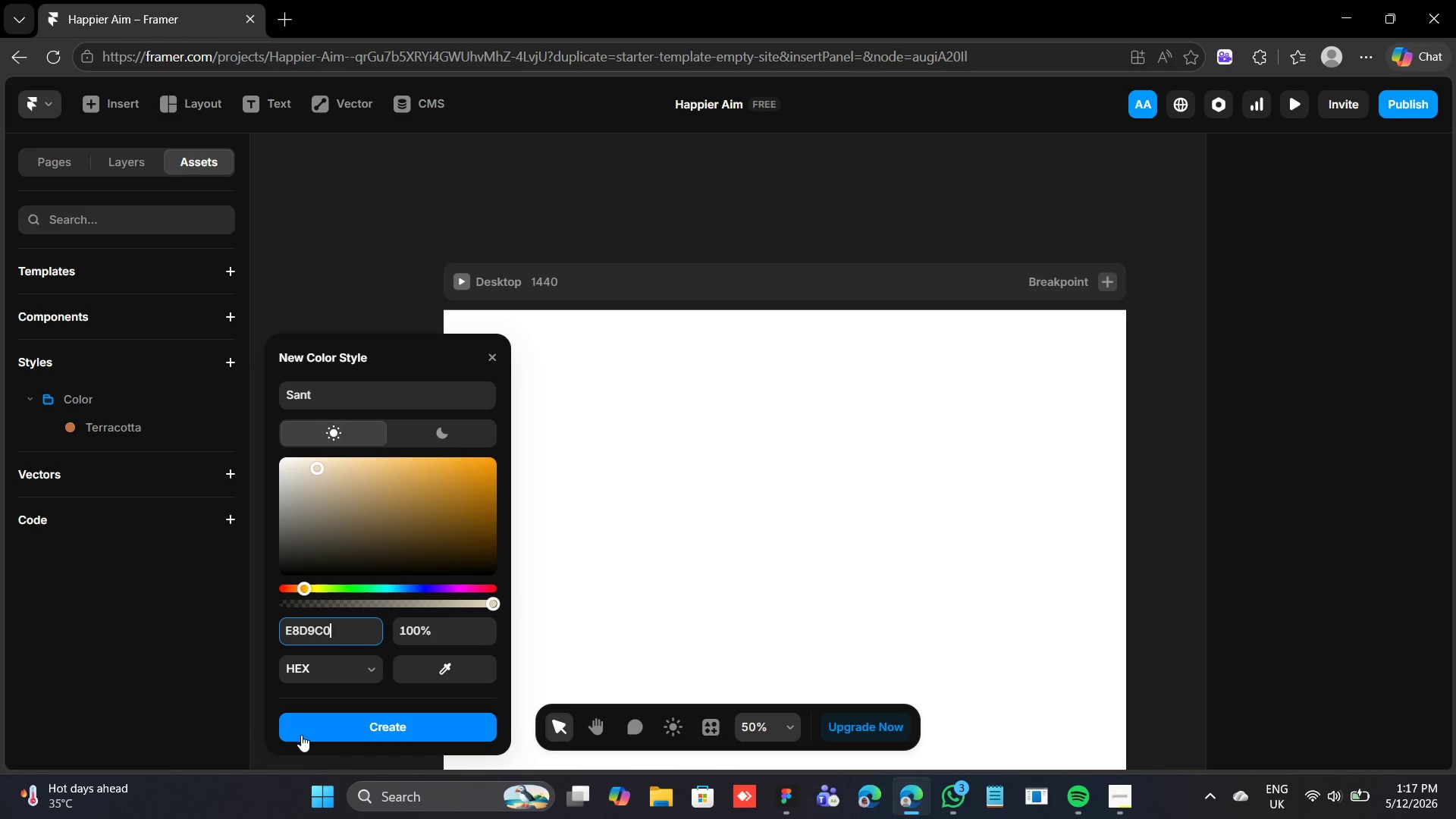 
left_click([303, 733])
 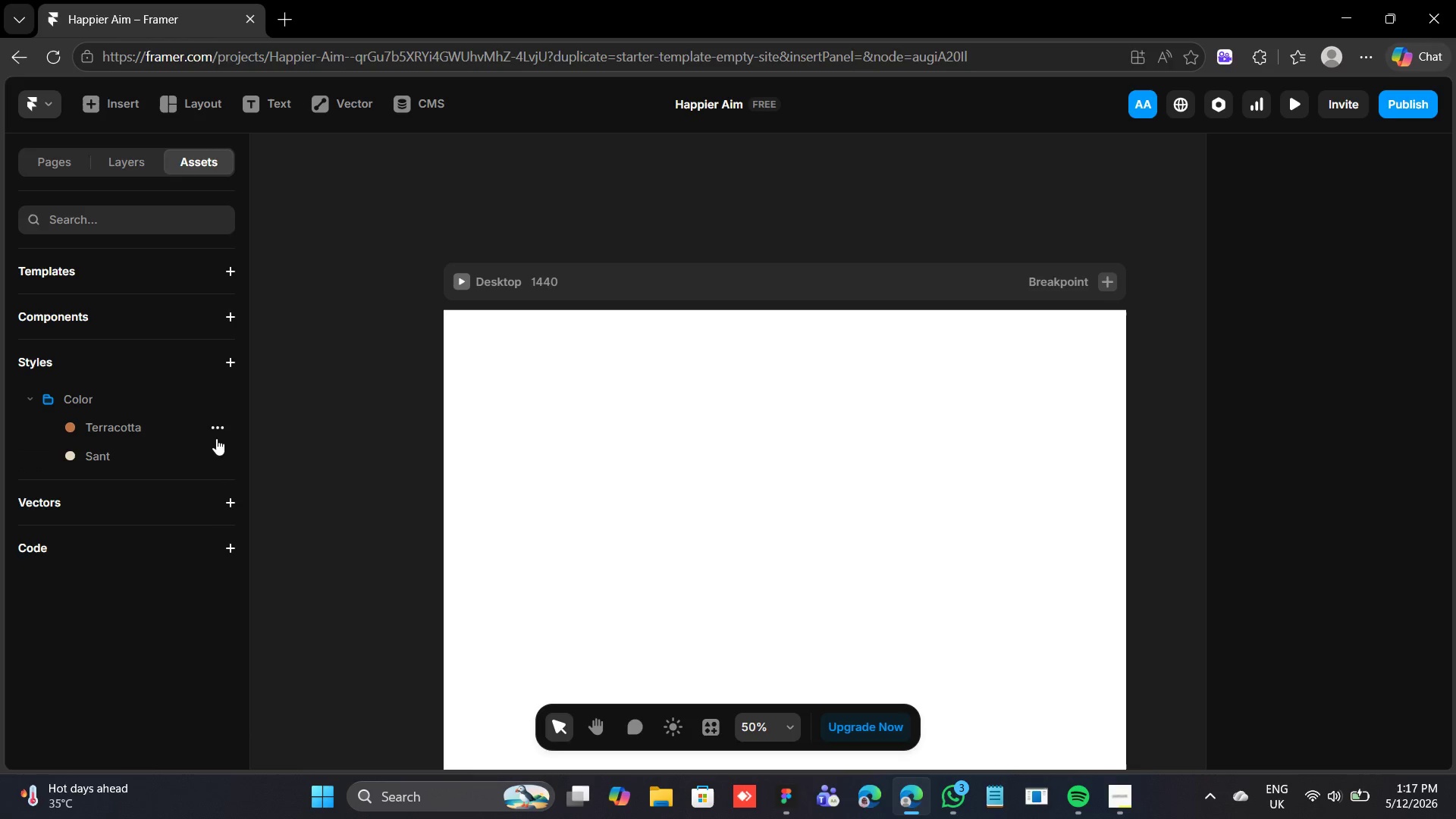 
left_click([220, 393])
 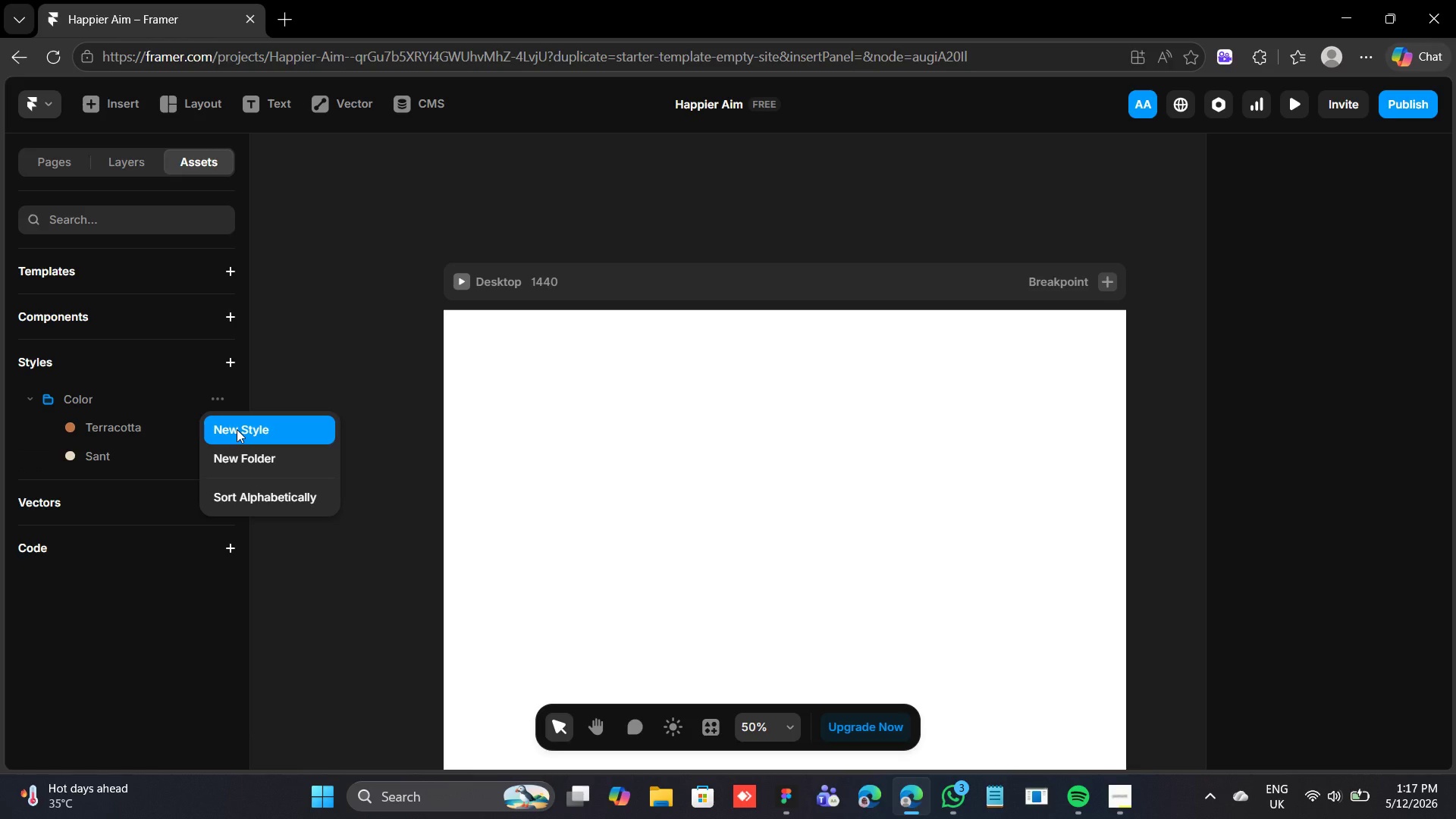 
left_click([237, 429])
 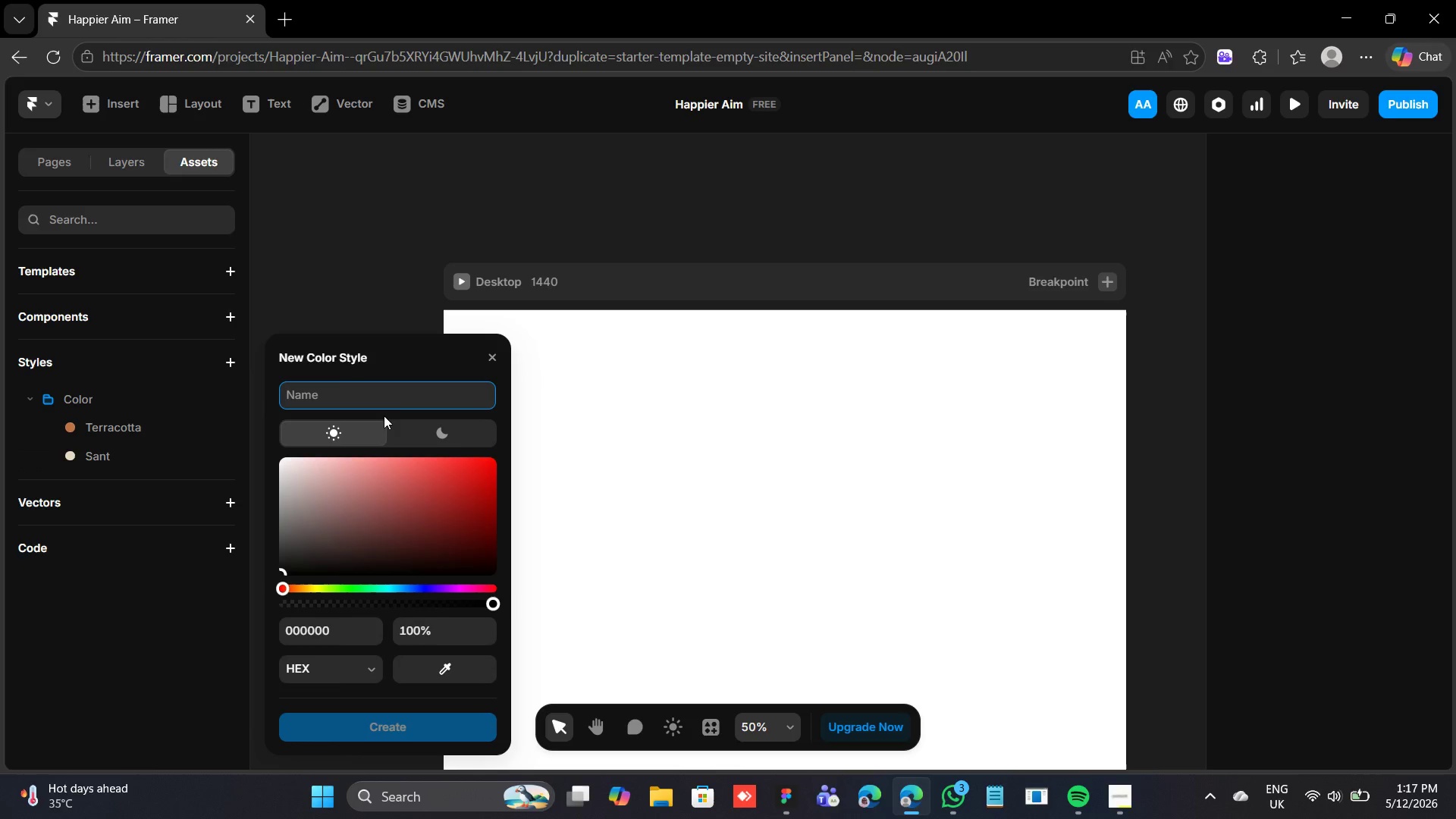 
type(ch)
key(Backspace)
key(Backspace)
type(Charcoal)
 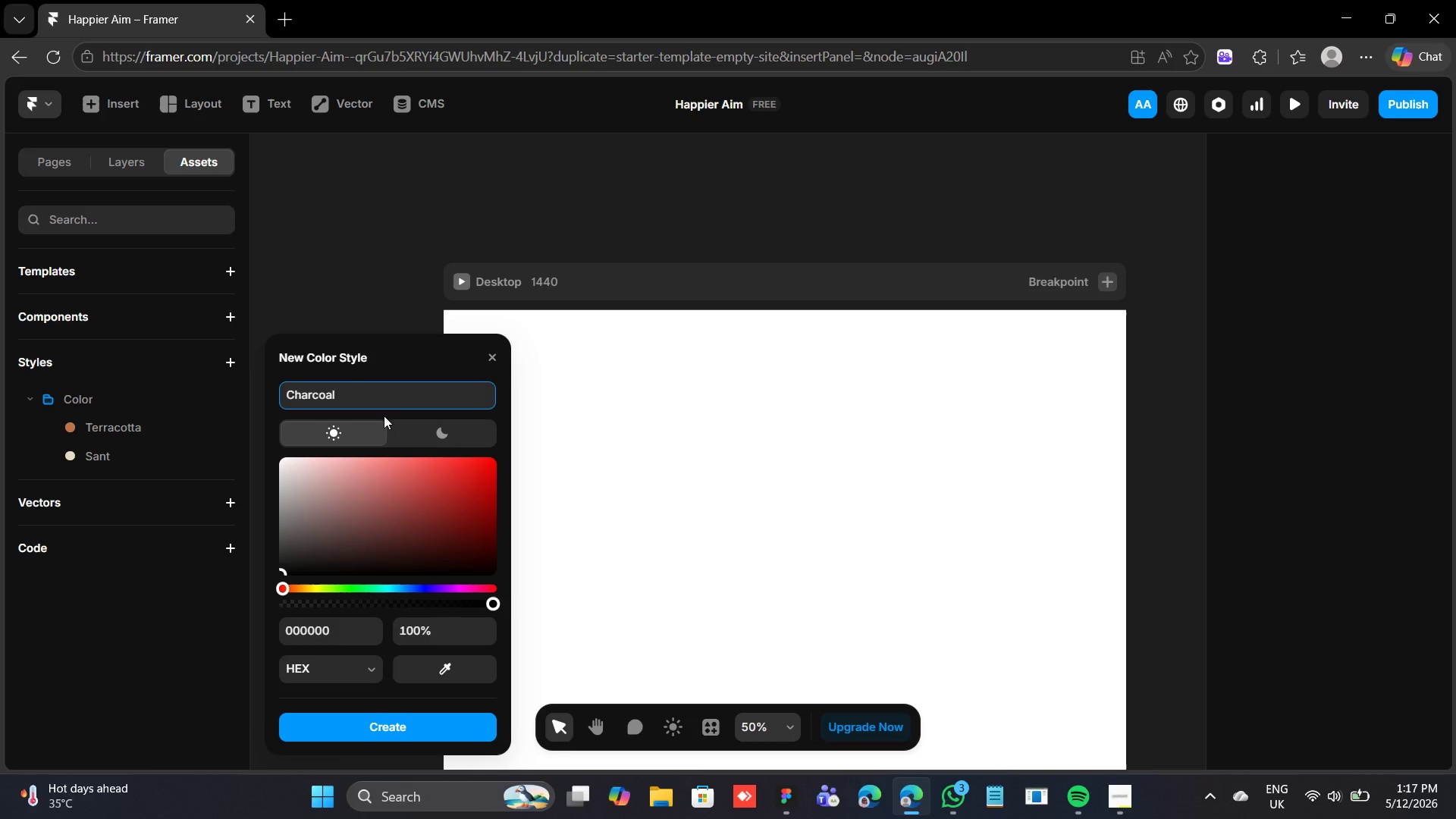 
left_click([347, 634])
 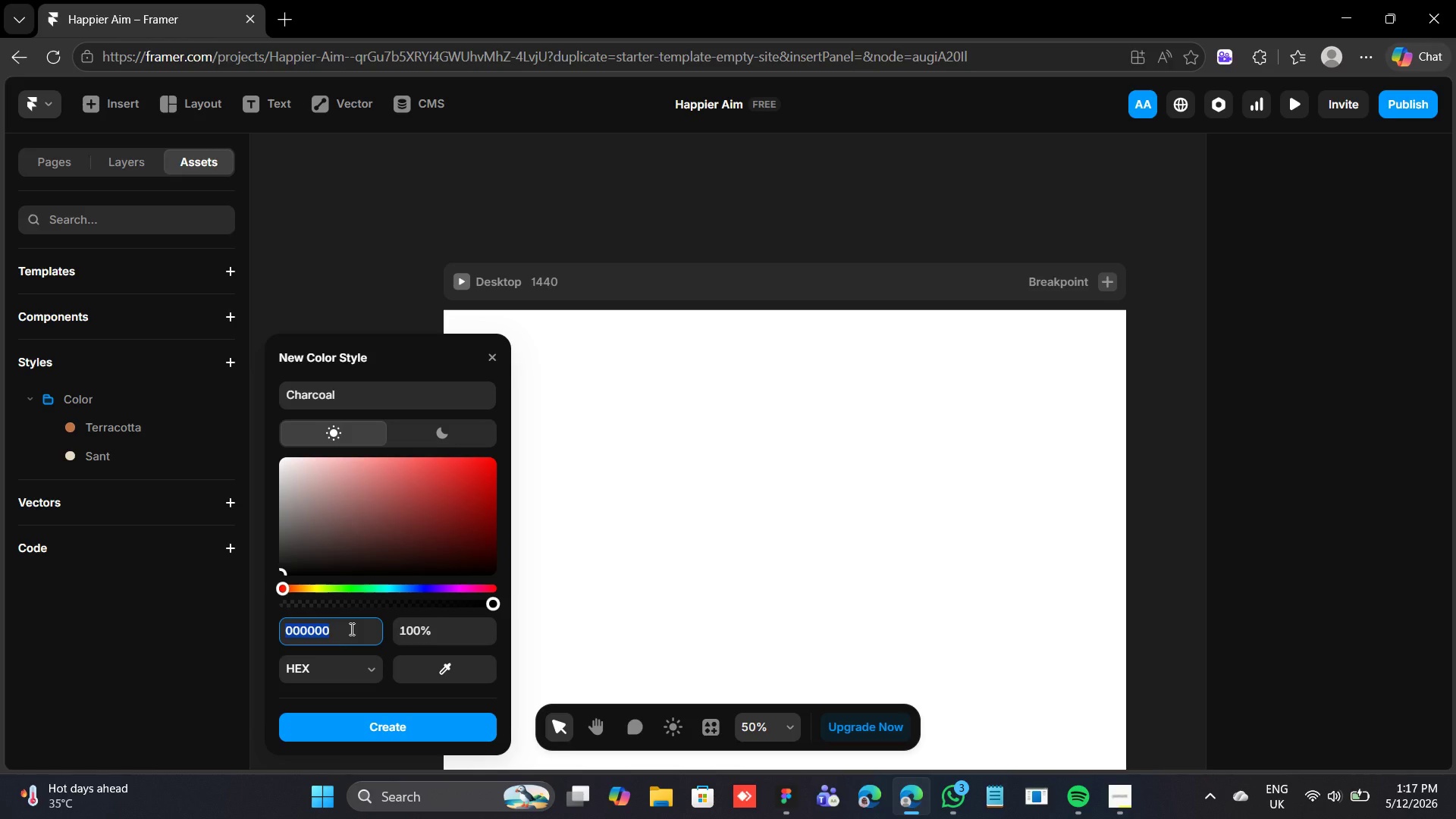 
type(3a3a3a)
 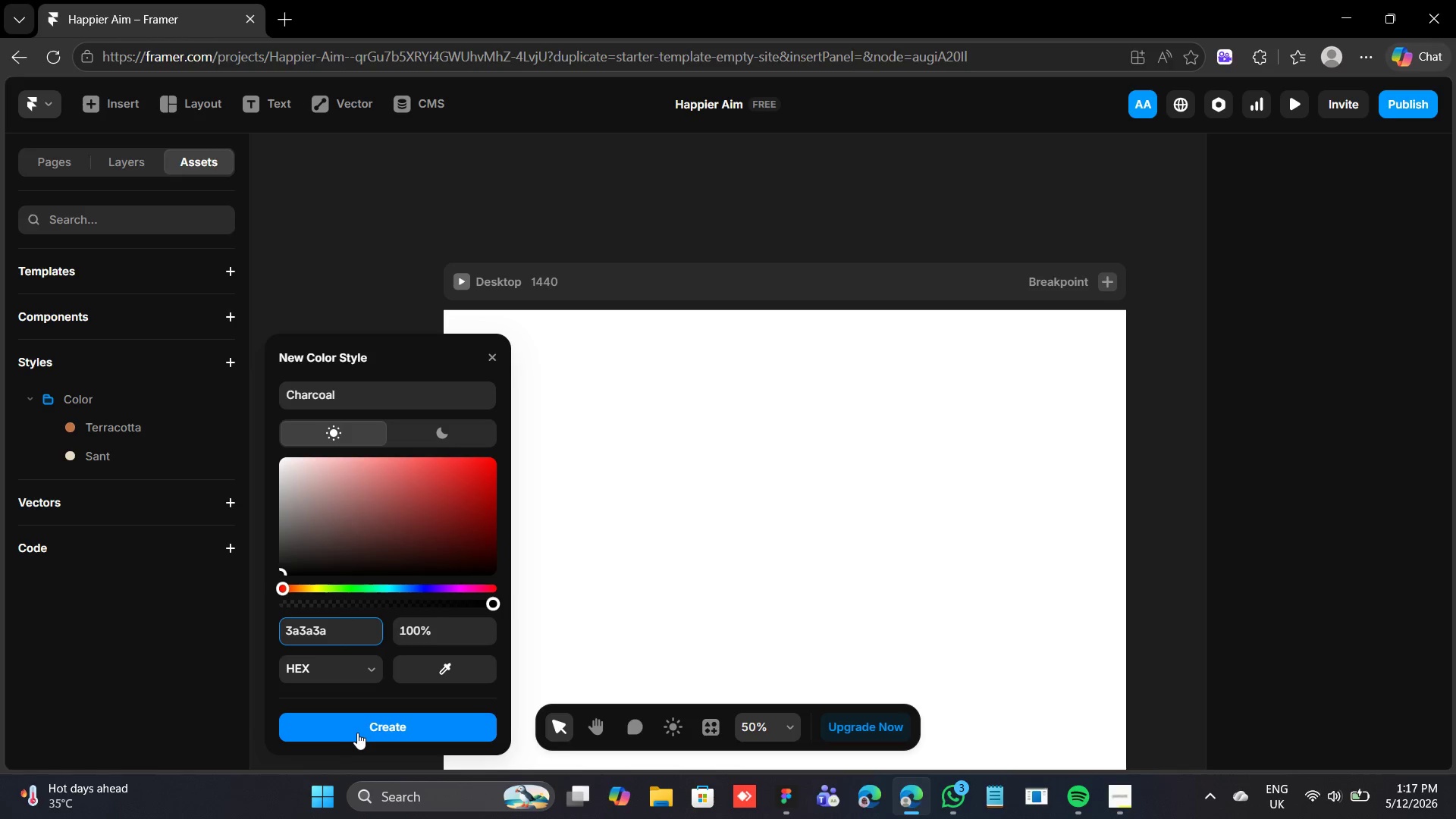 
left_click([362, 720])
 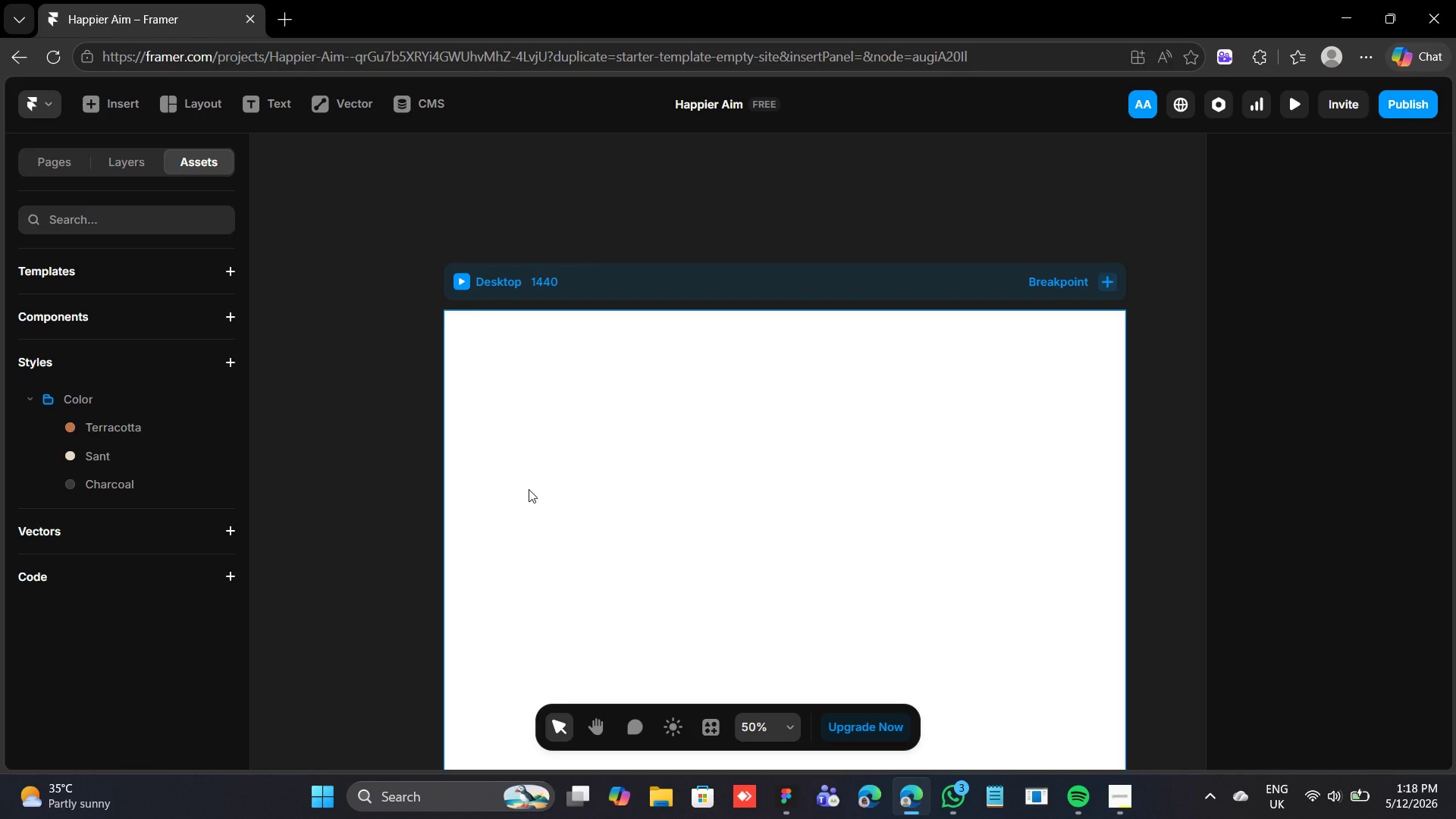 
wait(40.19)
 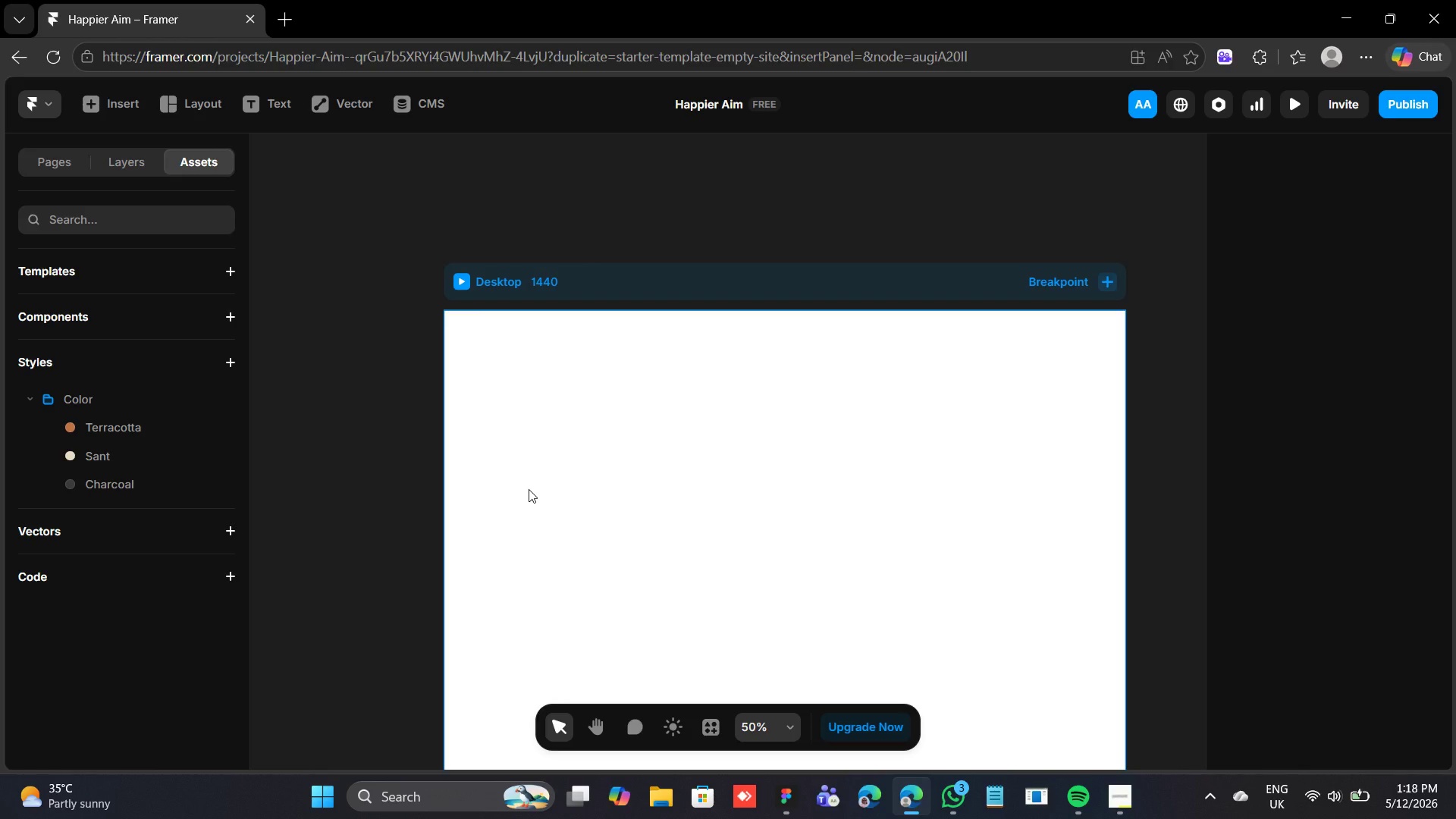 
left_click([567, 288])
 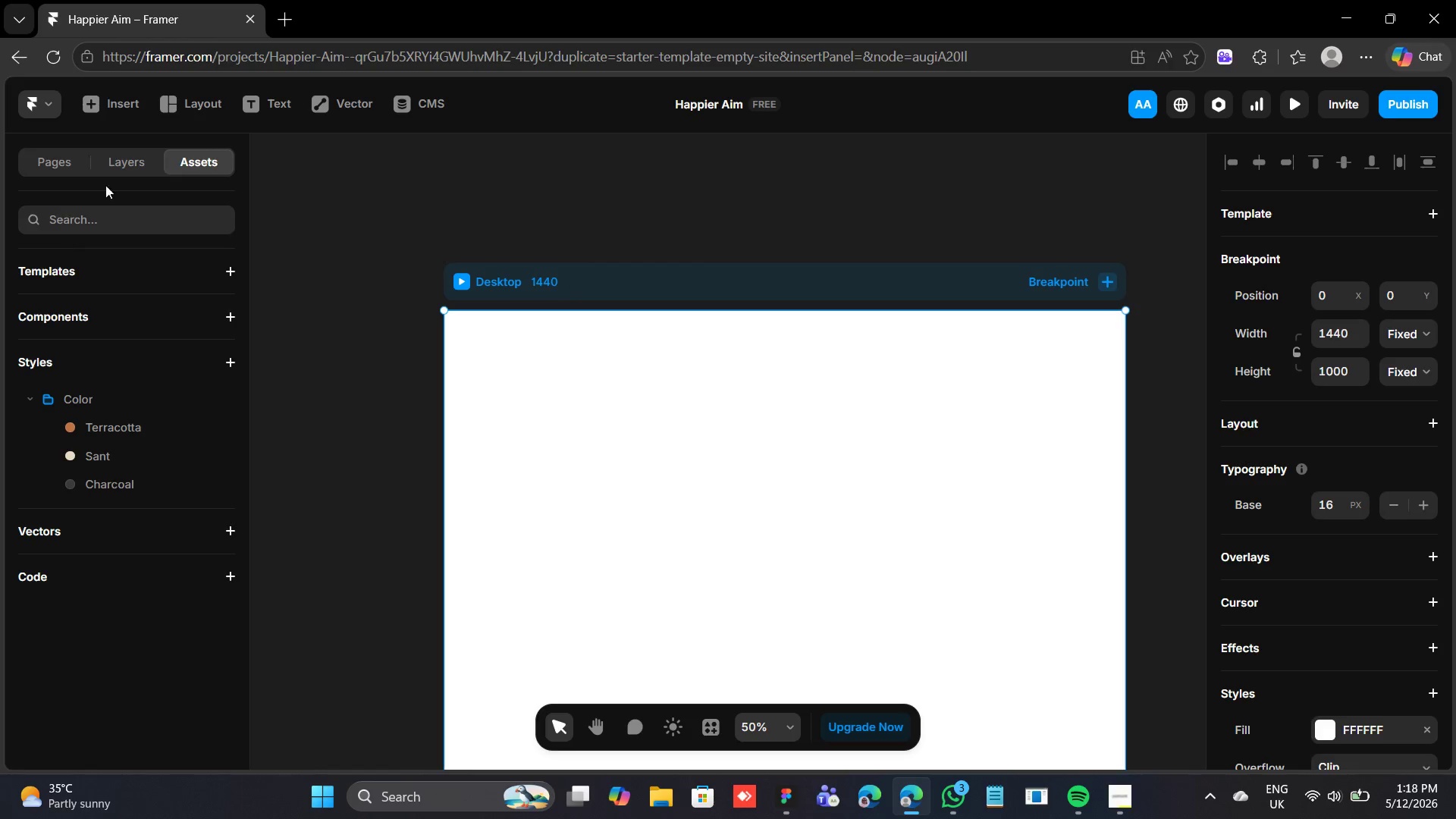 
left_click([125, 160])
 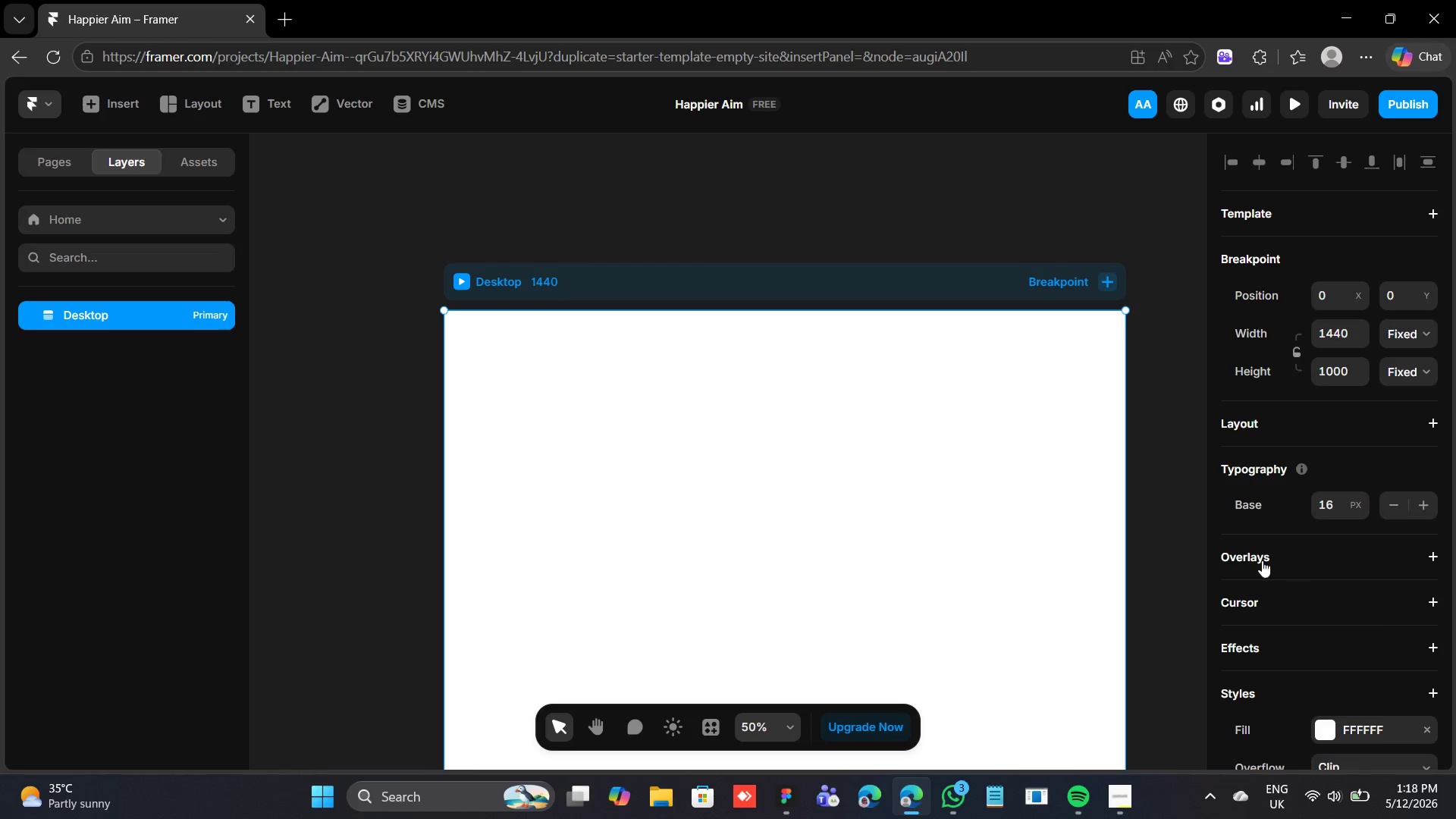 
scroll: coordinate [1298, 557], scroll_direction: down, amount: 2.0
 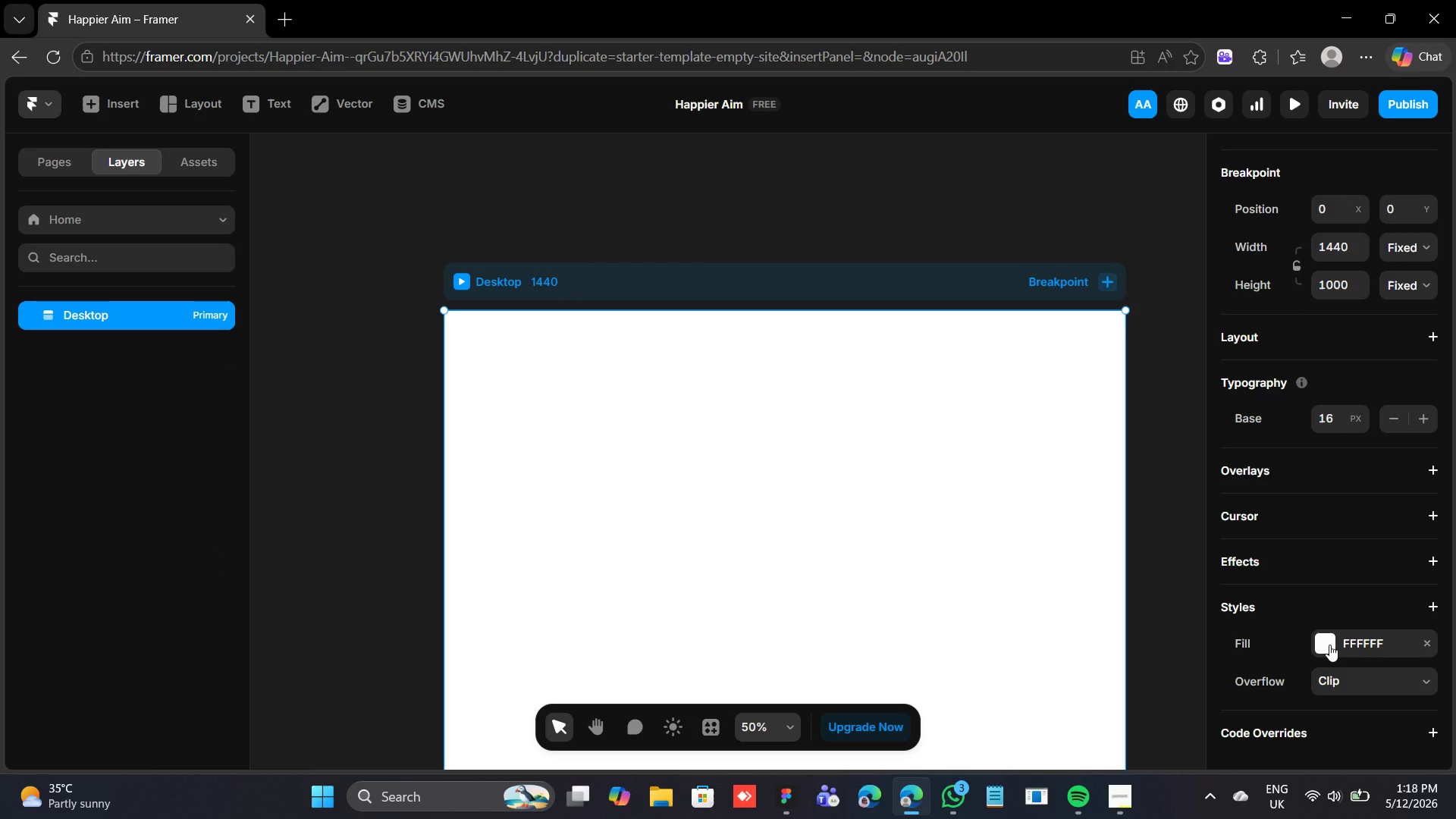 
left_click([1329, 645])
 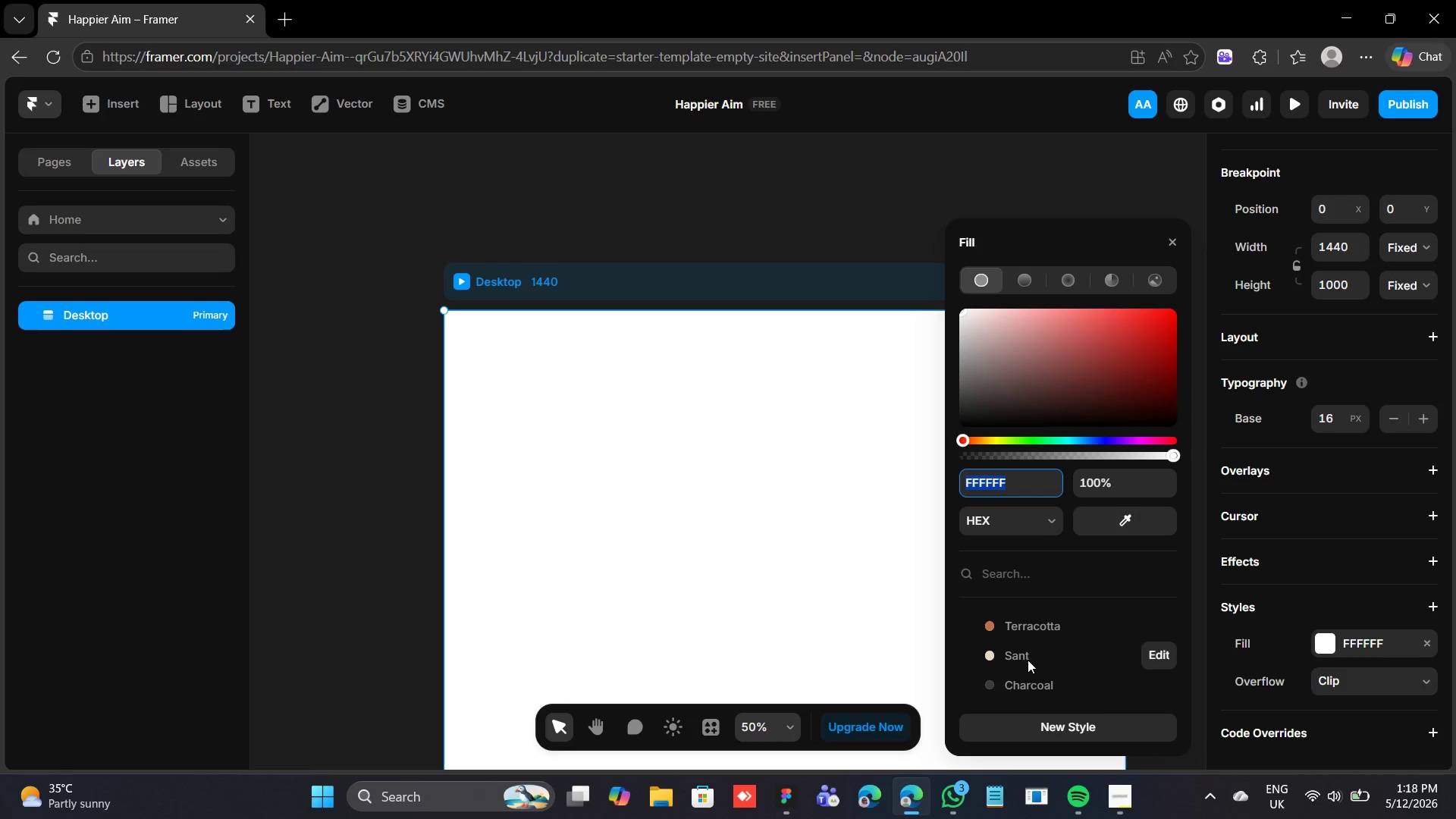 
left_click([1031, 661])
 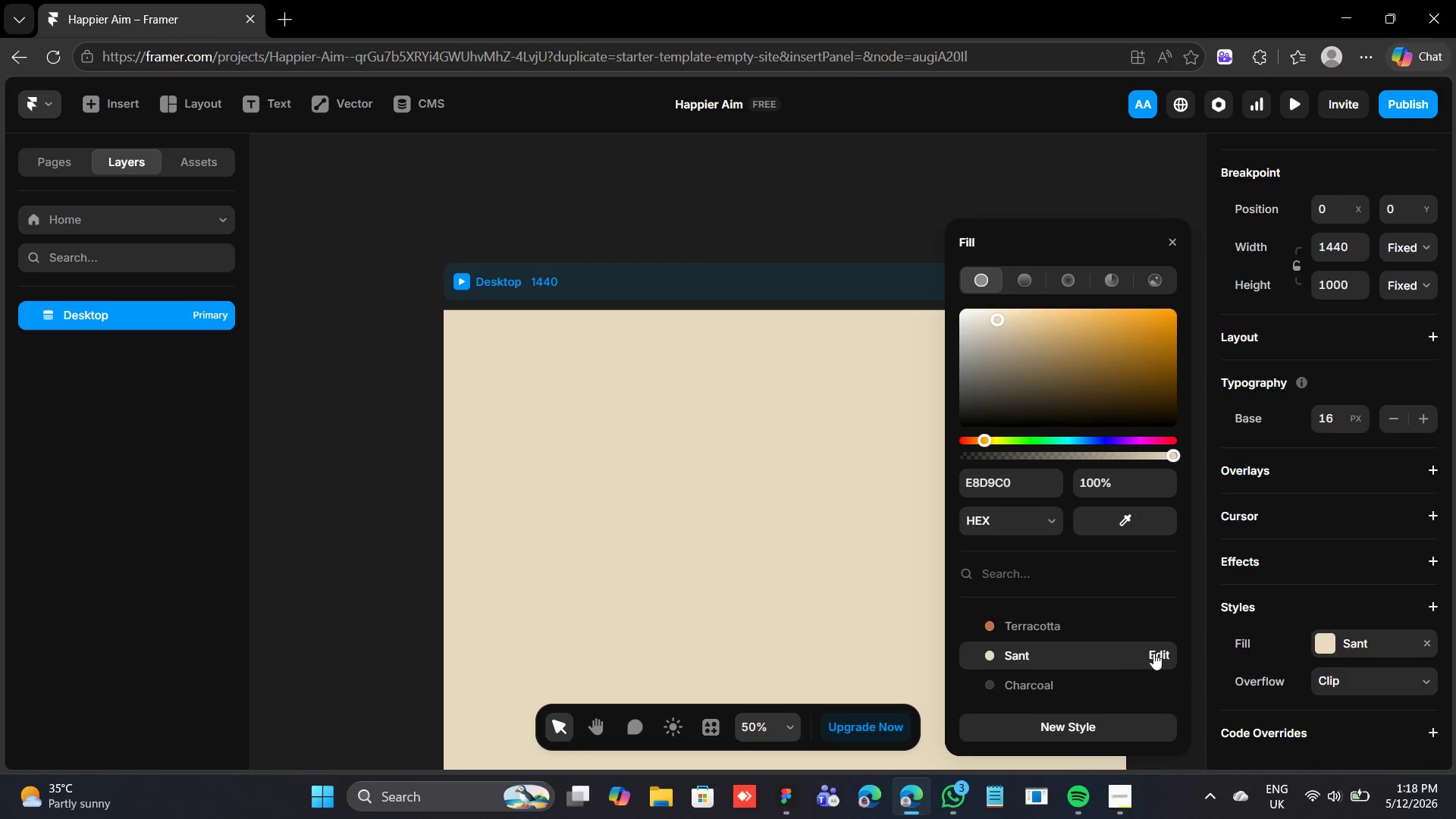 
left_click([1157, 654])
 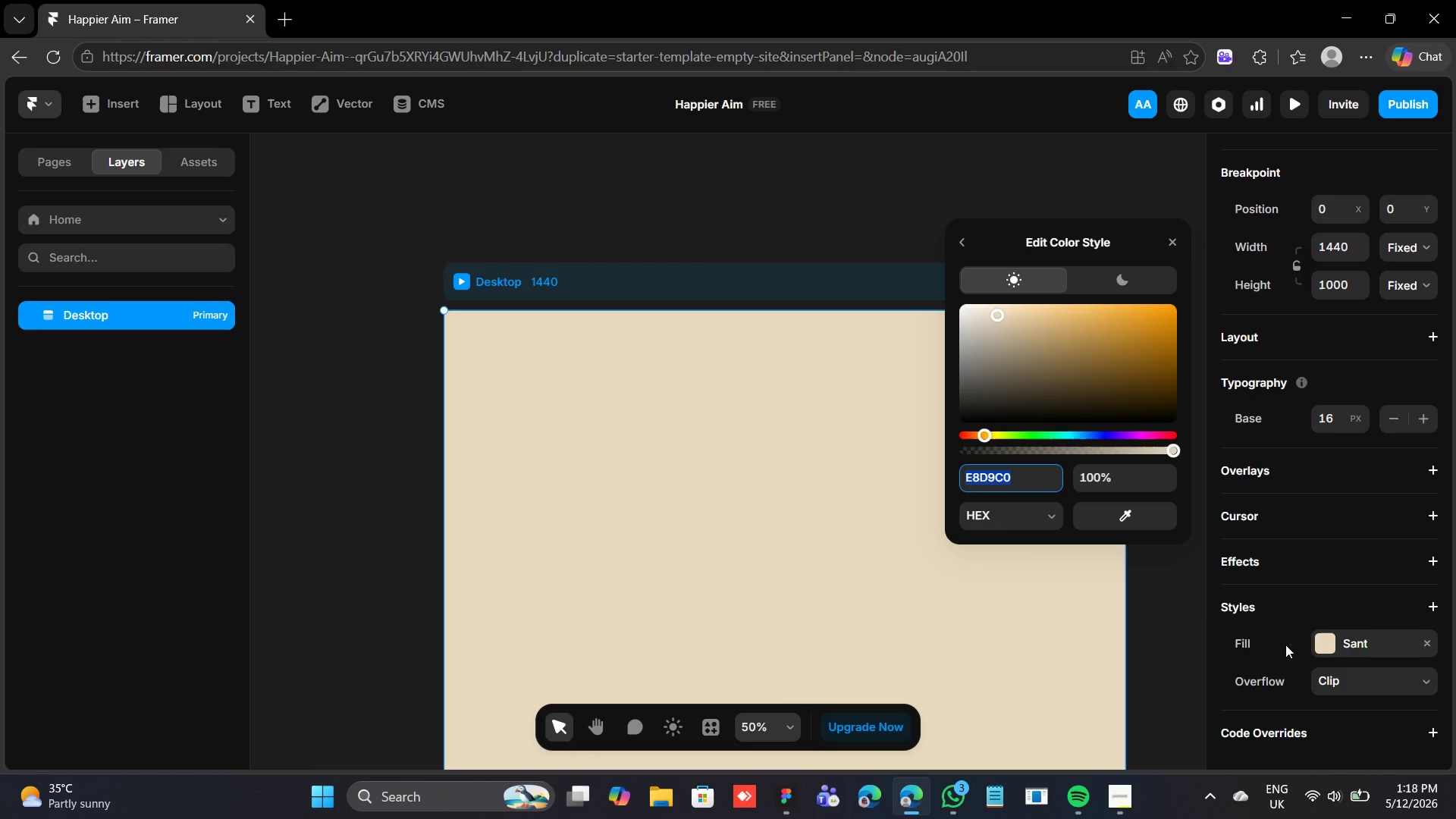 
wait(5.06)
 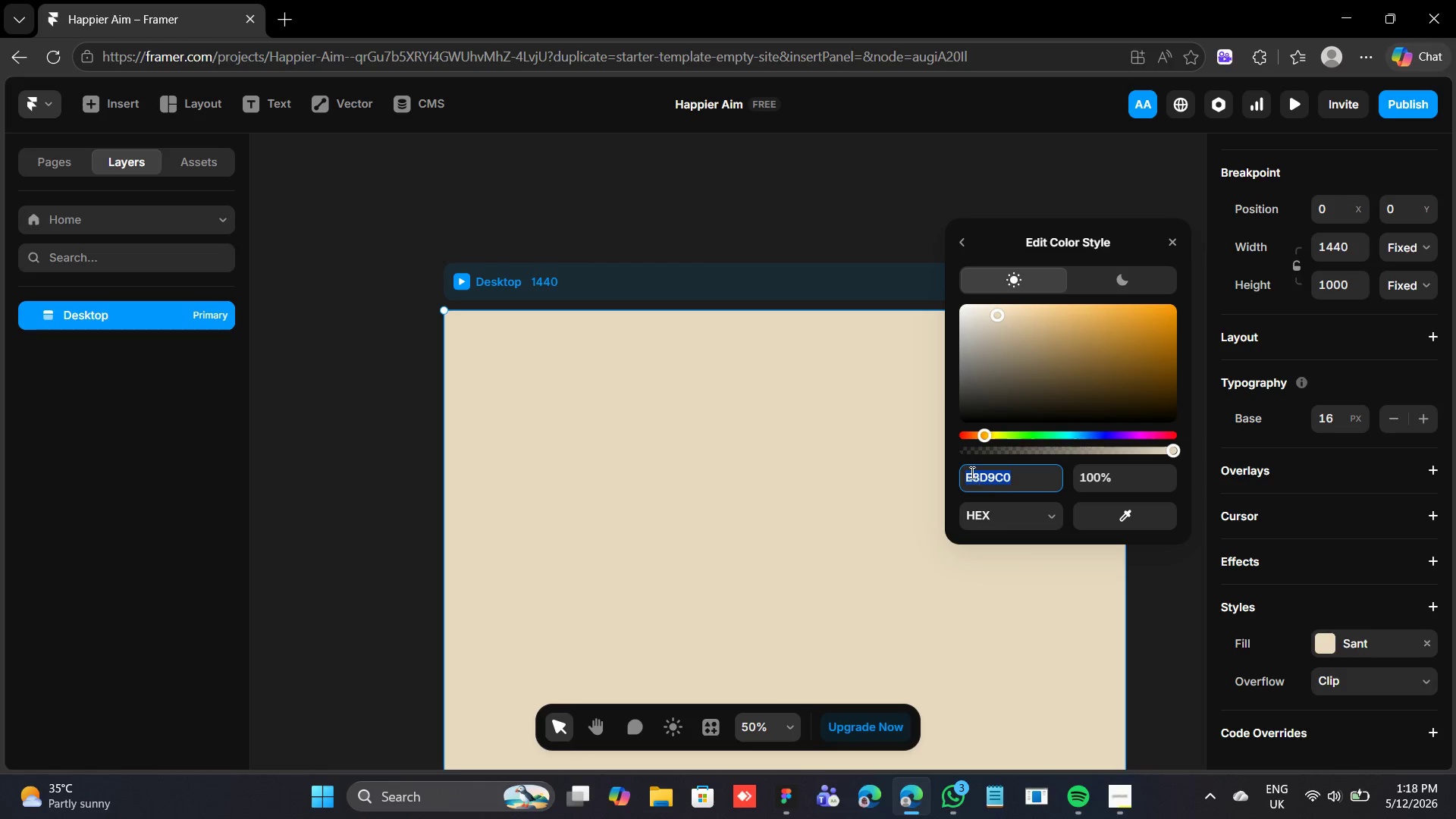 
left_click([965, 249])
 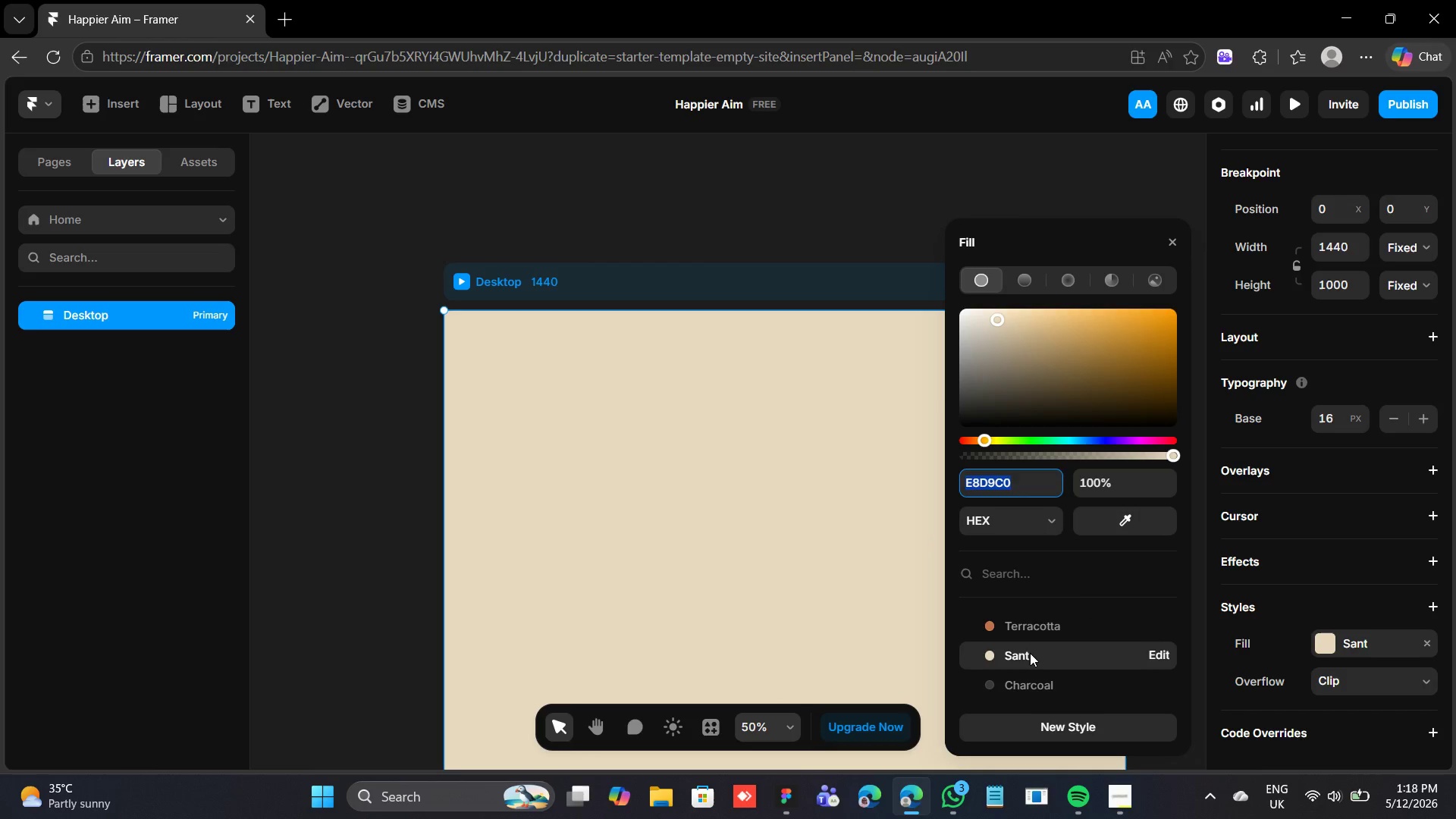 
double_click([1031, 653])
 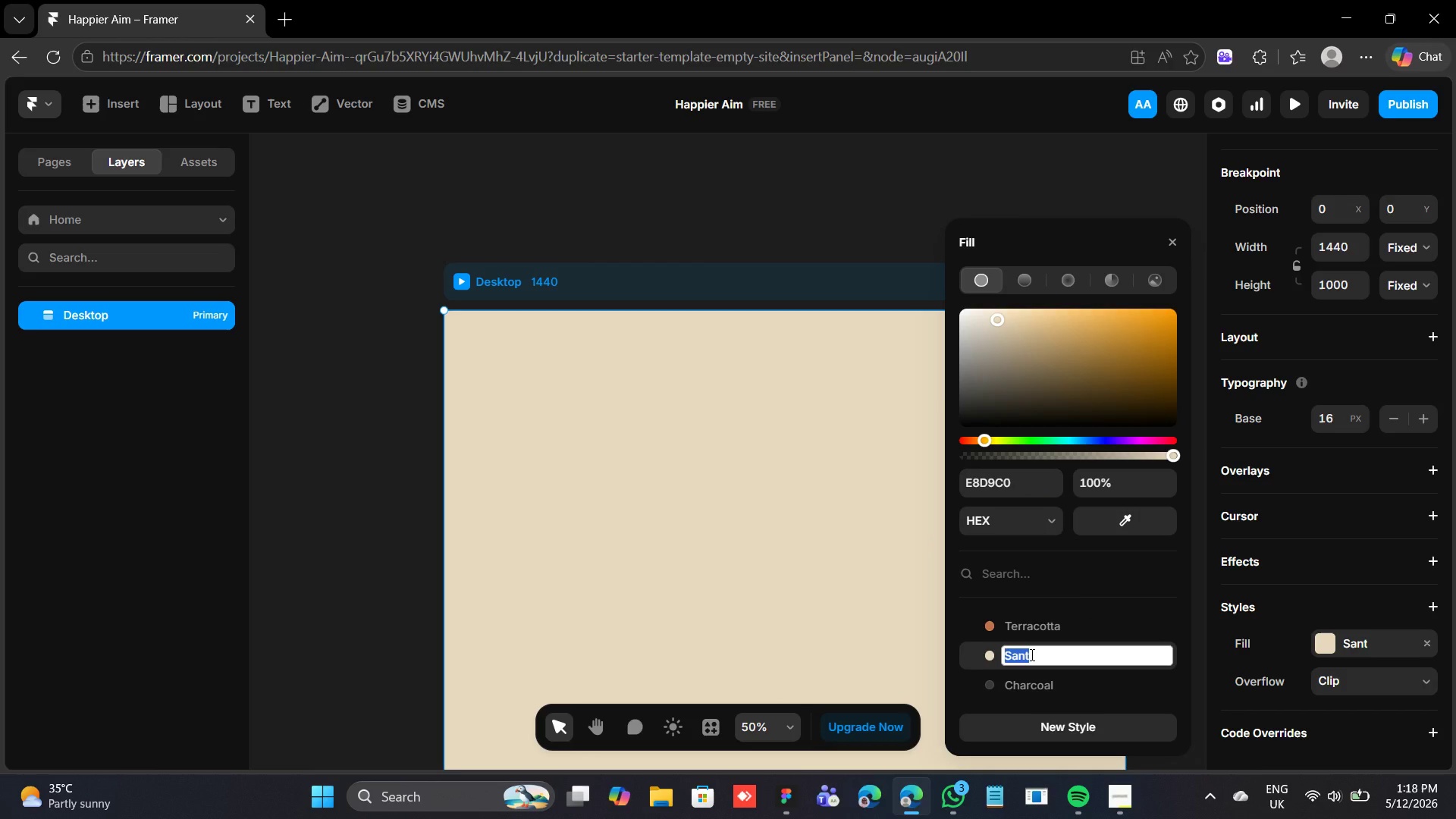 
left_click([1031, 654])
 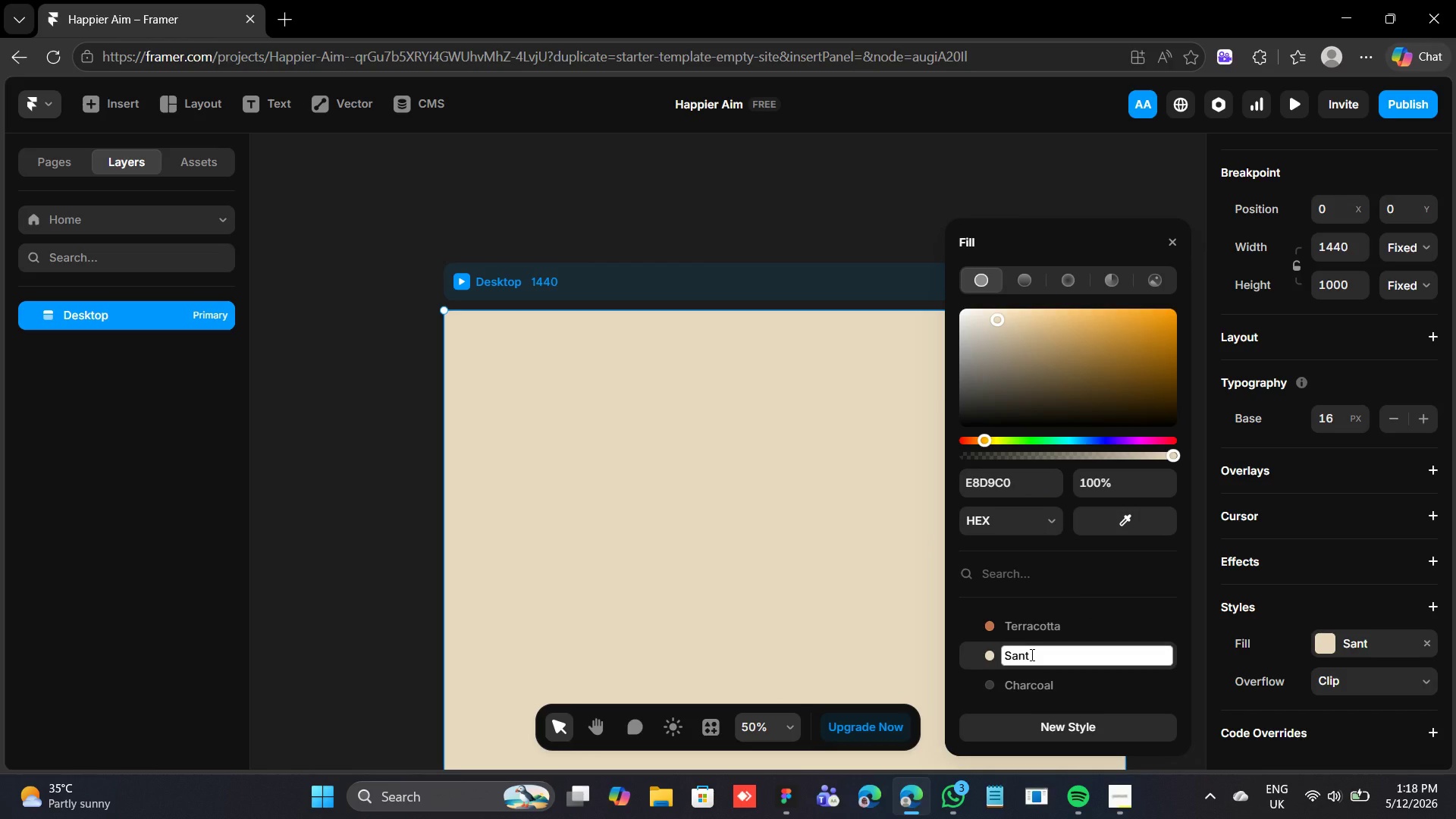 
key(Backspace)
 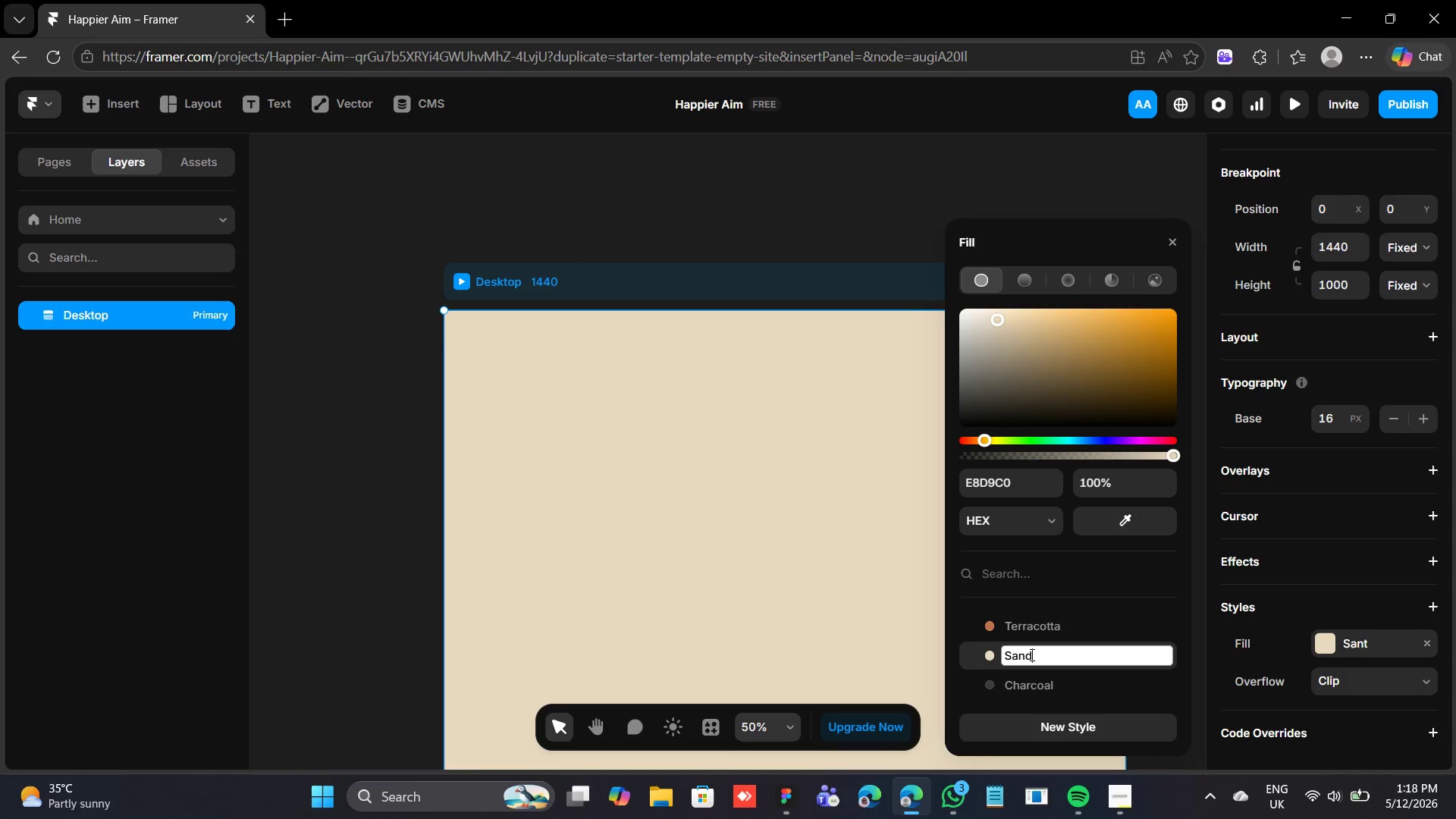 
key(D)
 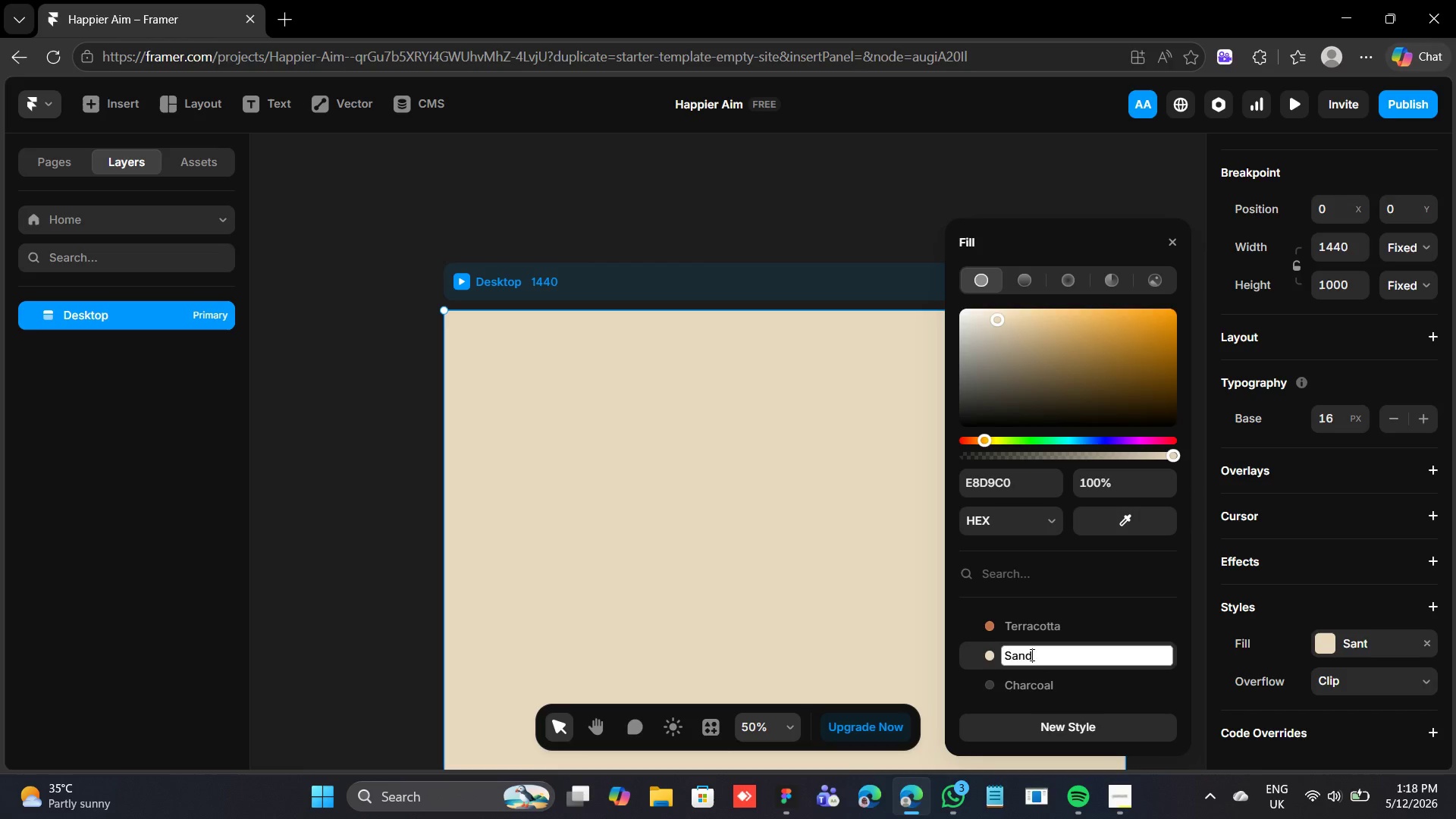 
key(Enter)
 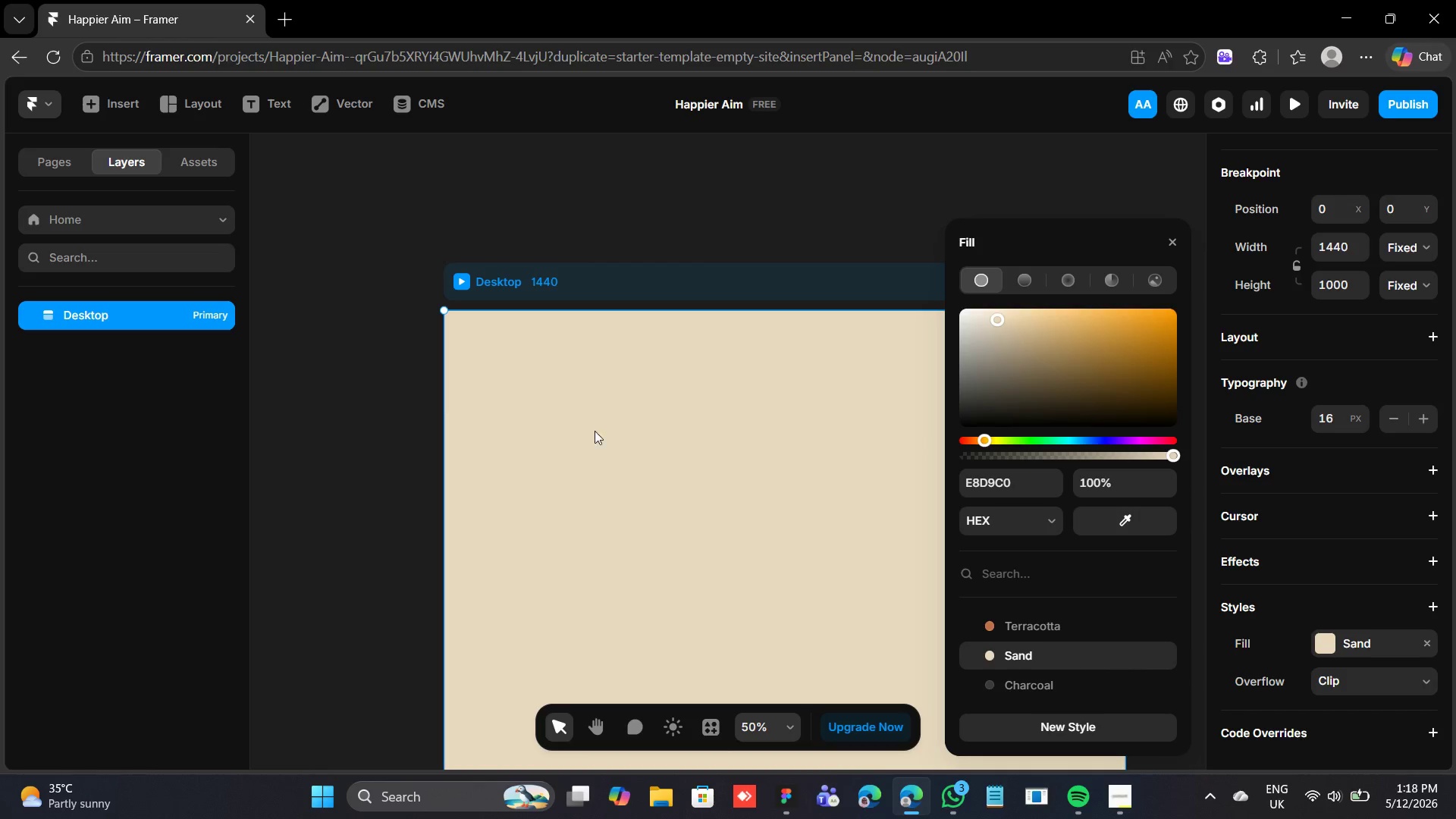 
left_click([610, 447])
 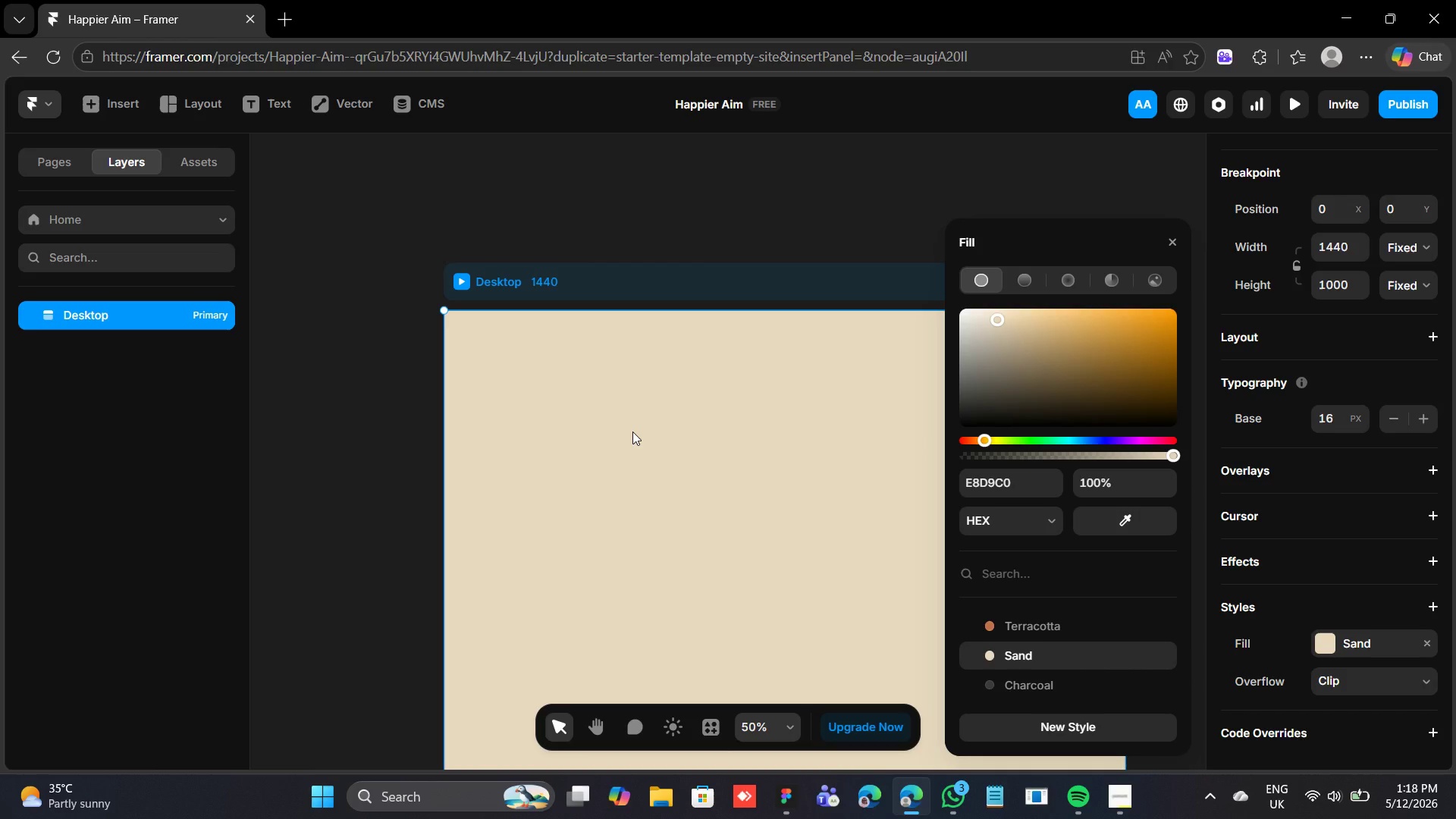 
wait(10.95)
 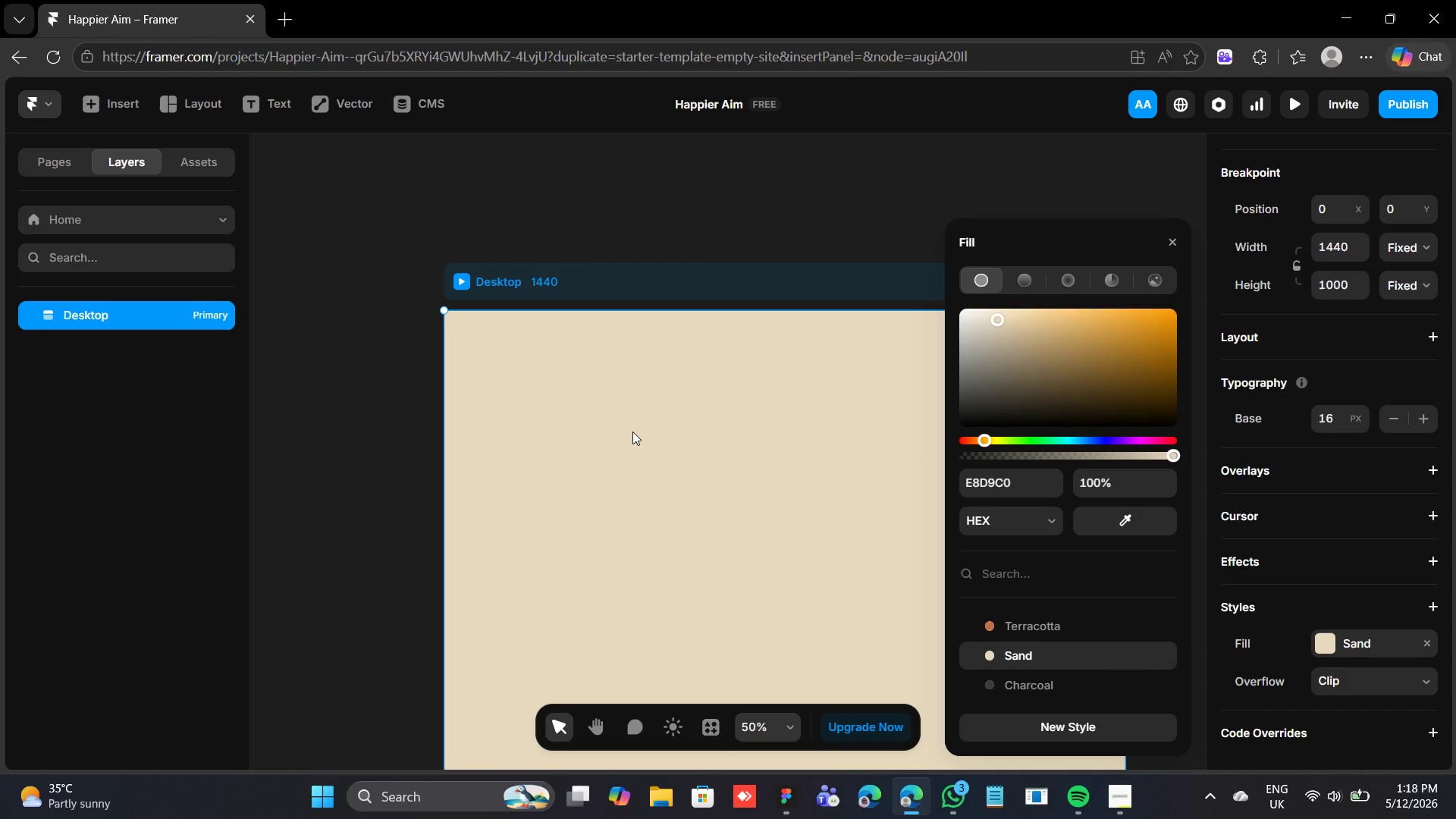 
left_click([1173, 243])